 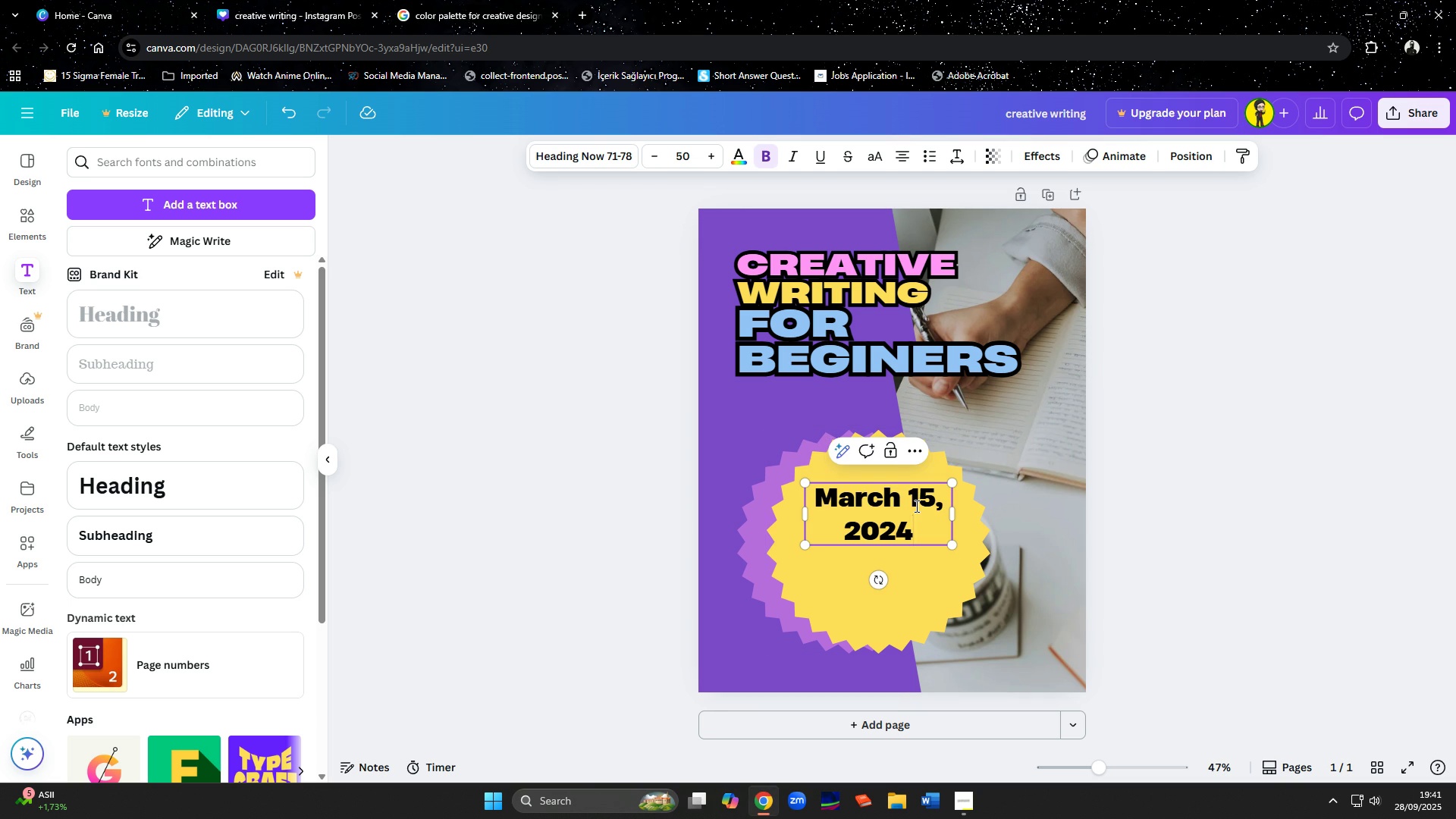 
left_click([902, 144])
 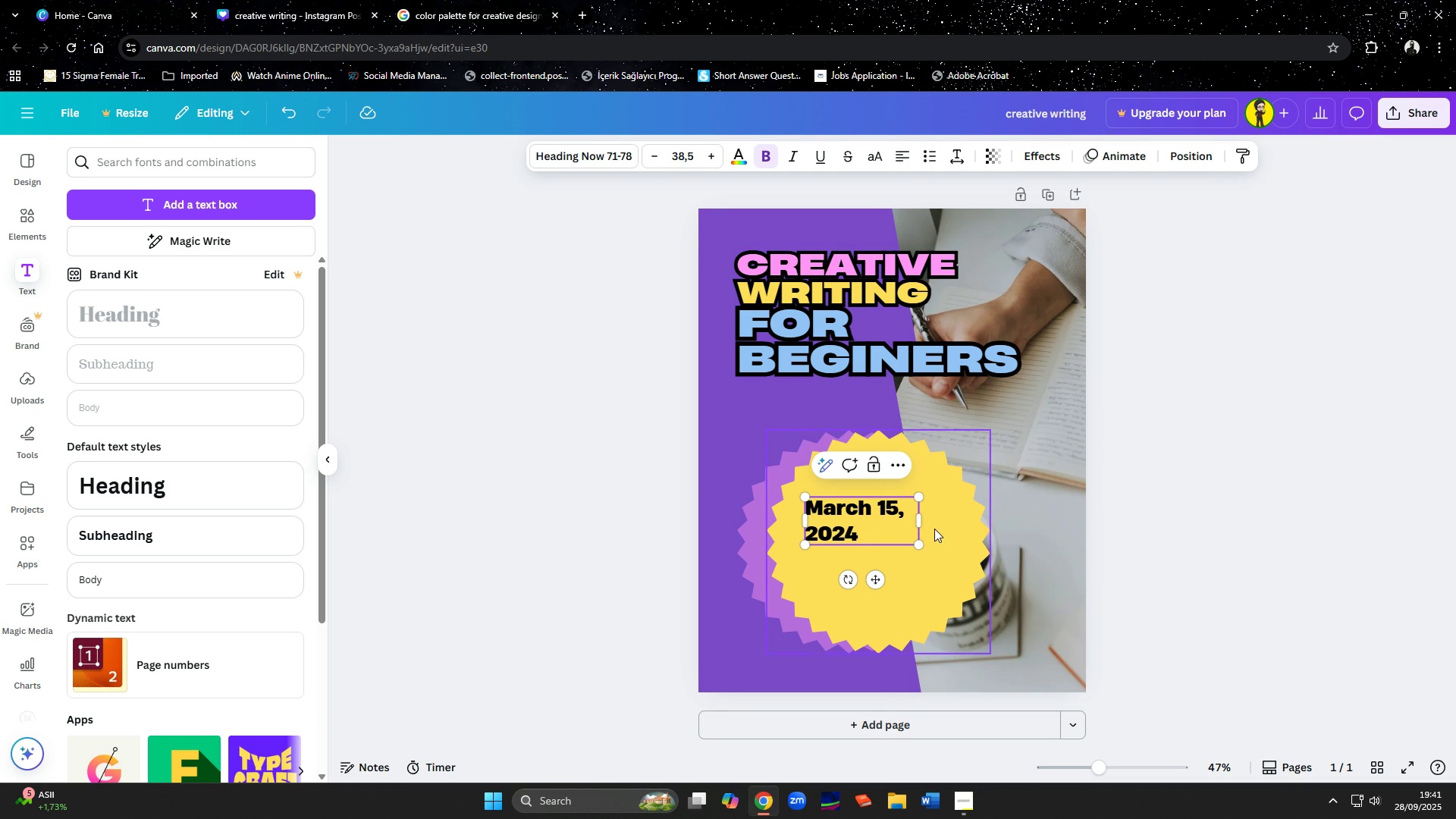 
left_click([910, 575])
 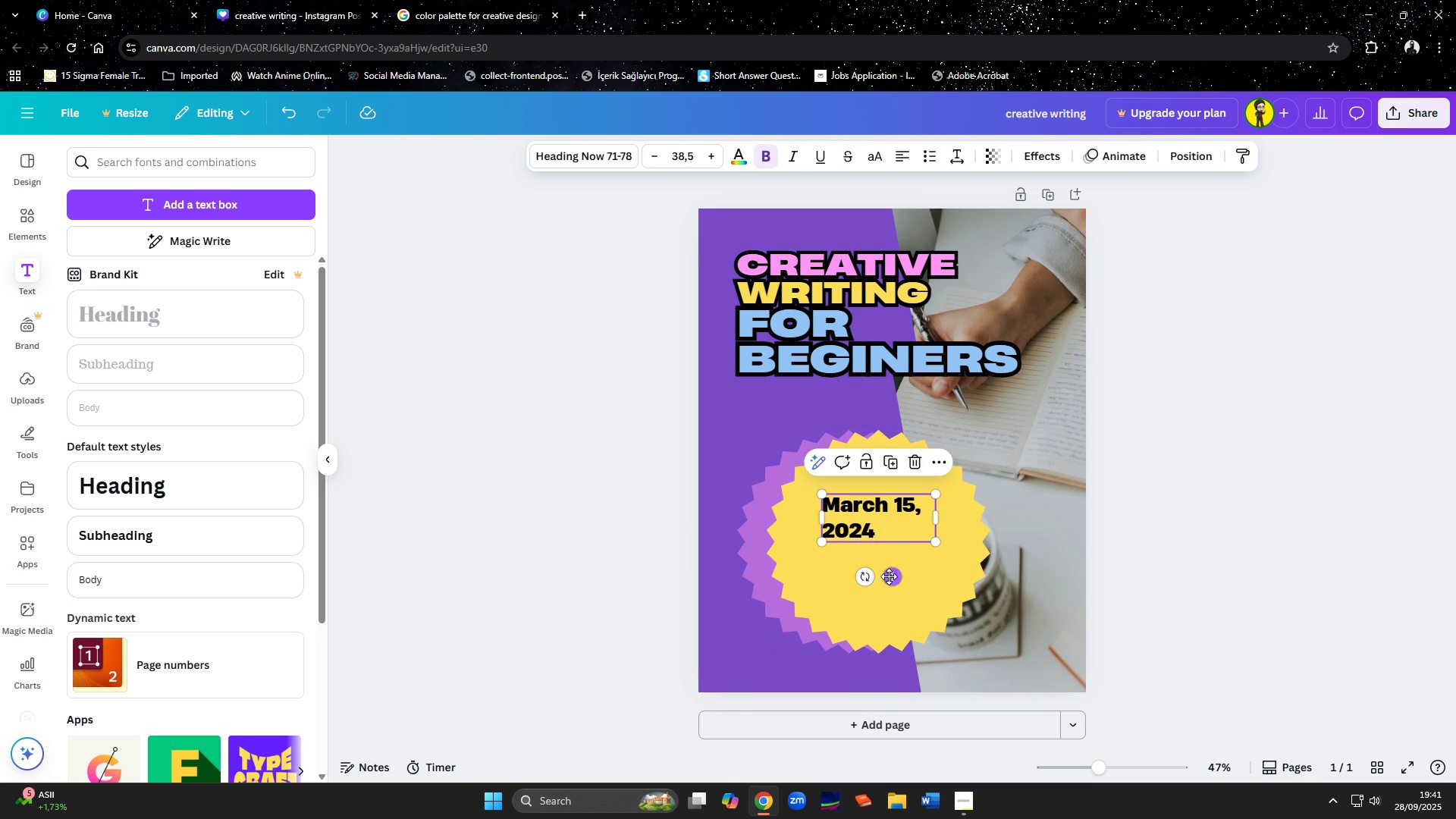 
left_click([942, 582])
 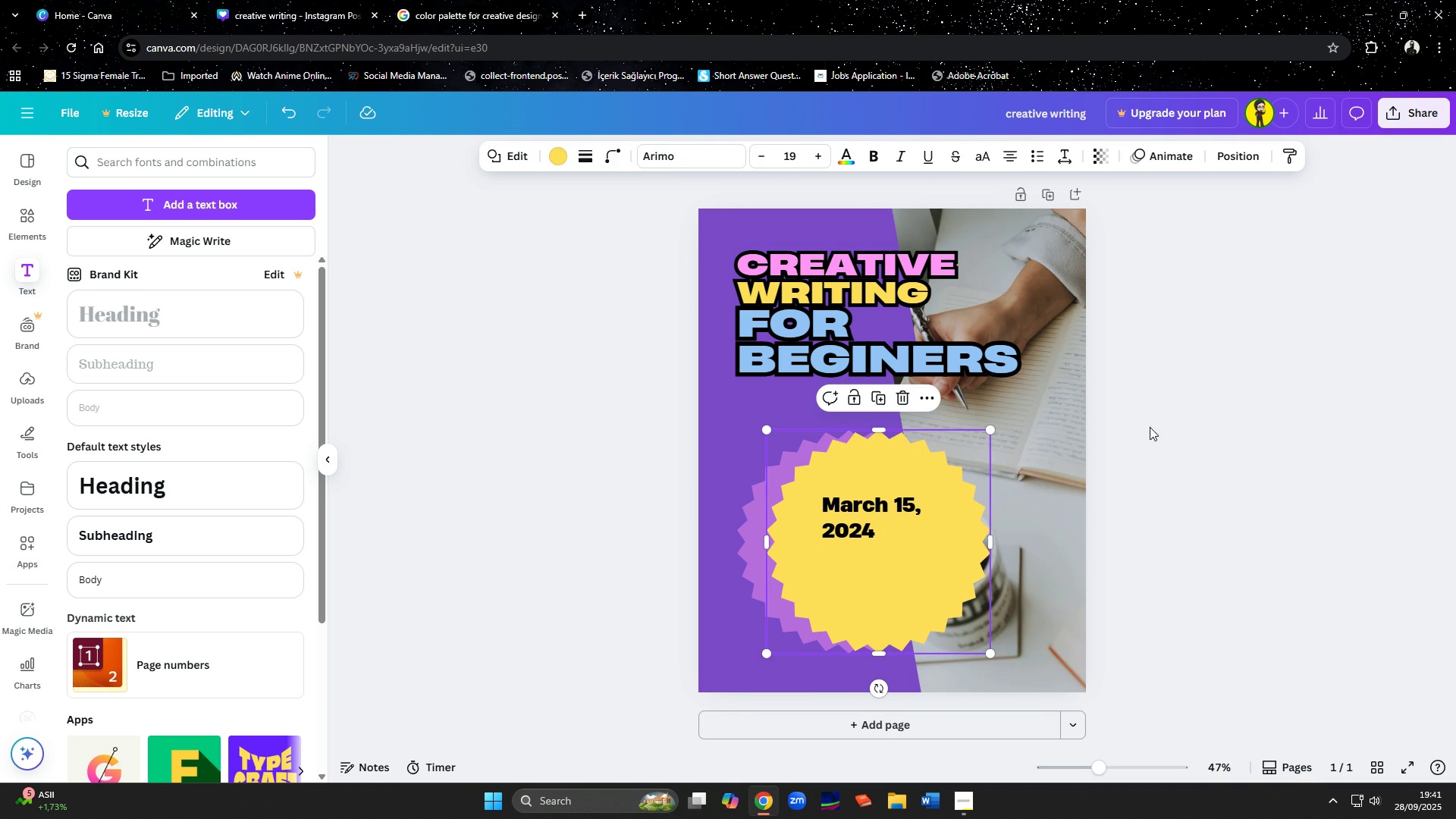 
left_click([1177, 422])
 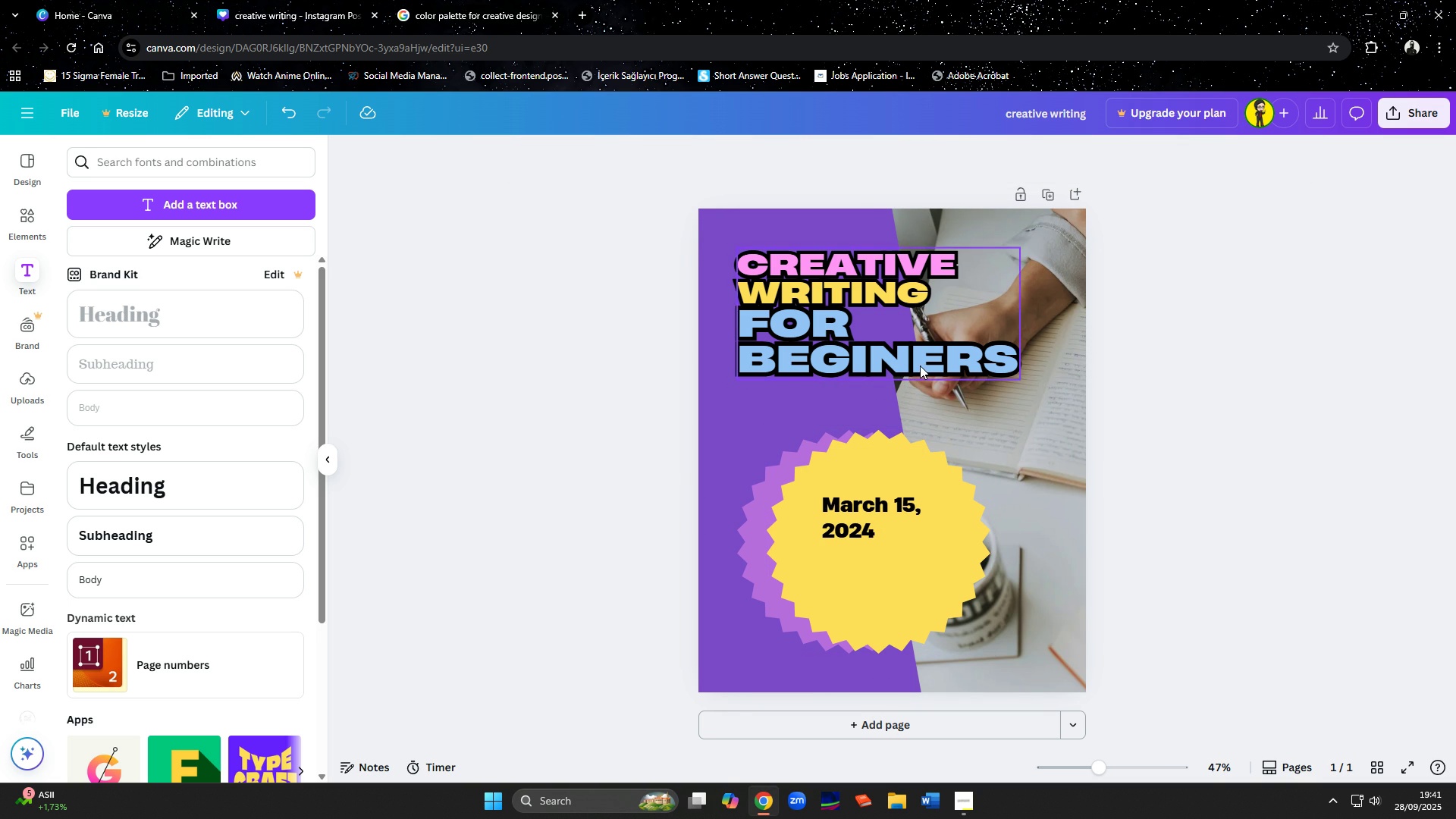 
left_click([920, 366])
 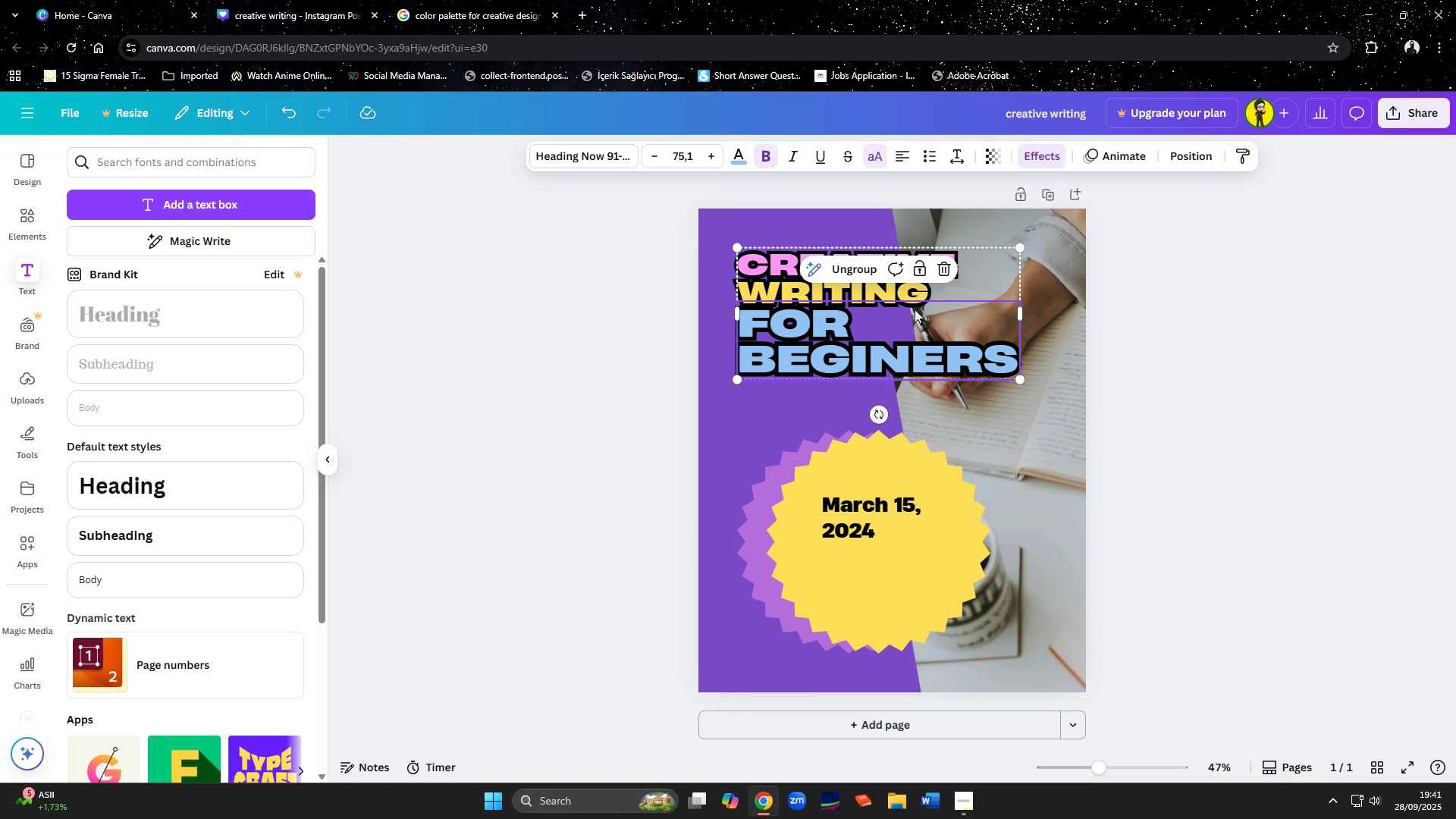 
left_click([859, 272])
 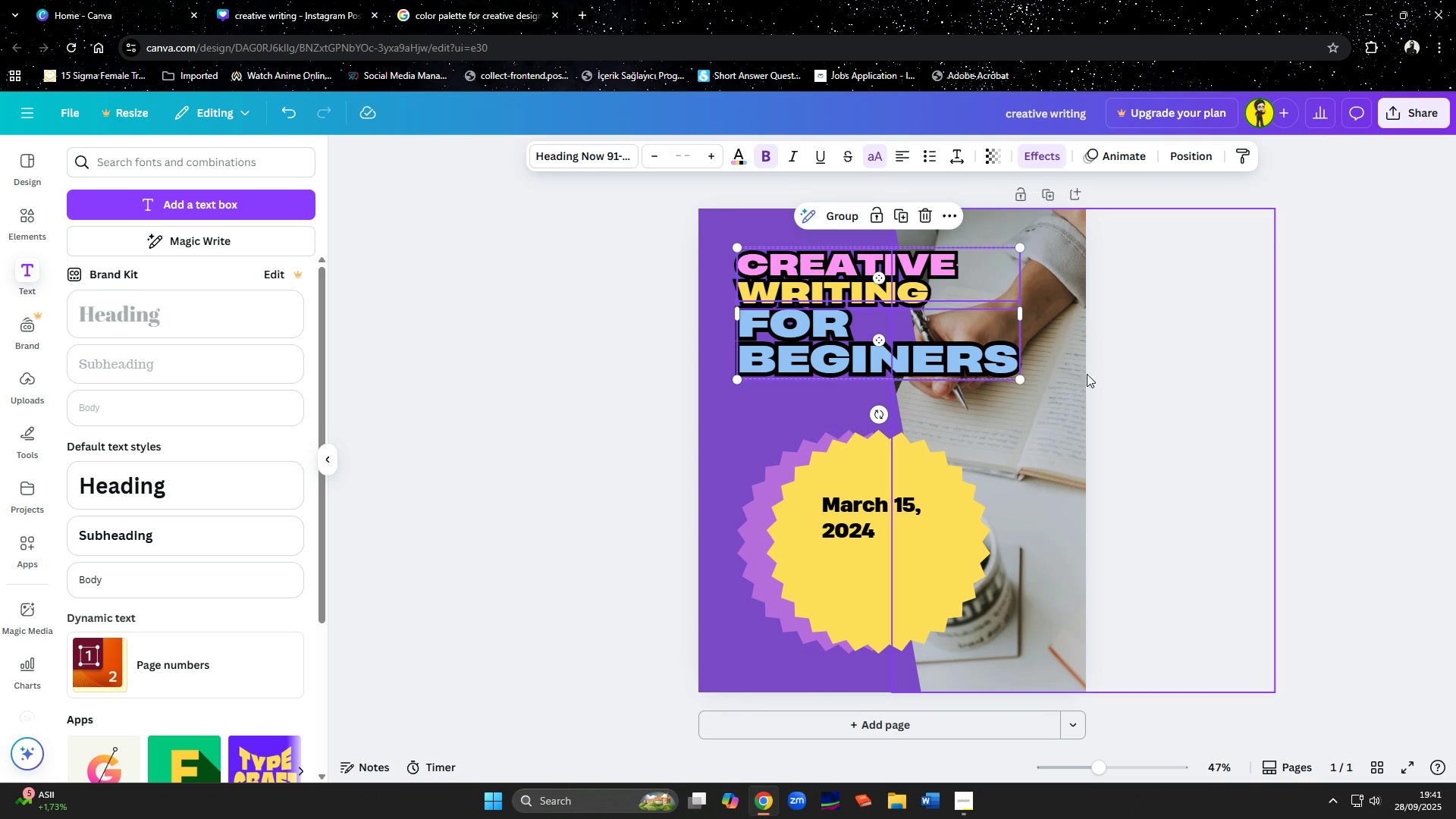 
left_click([1098, 374])
 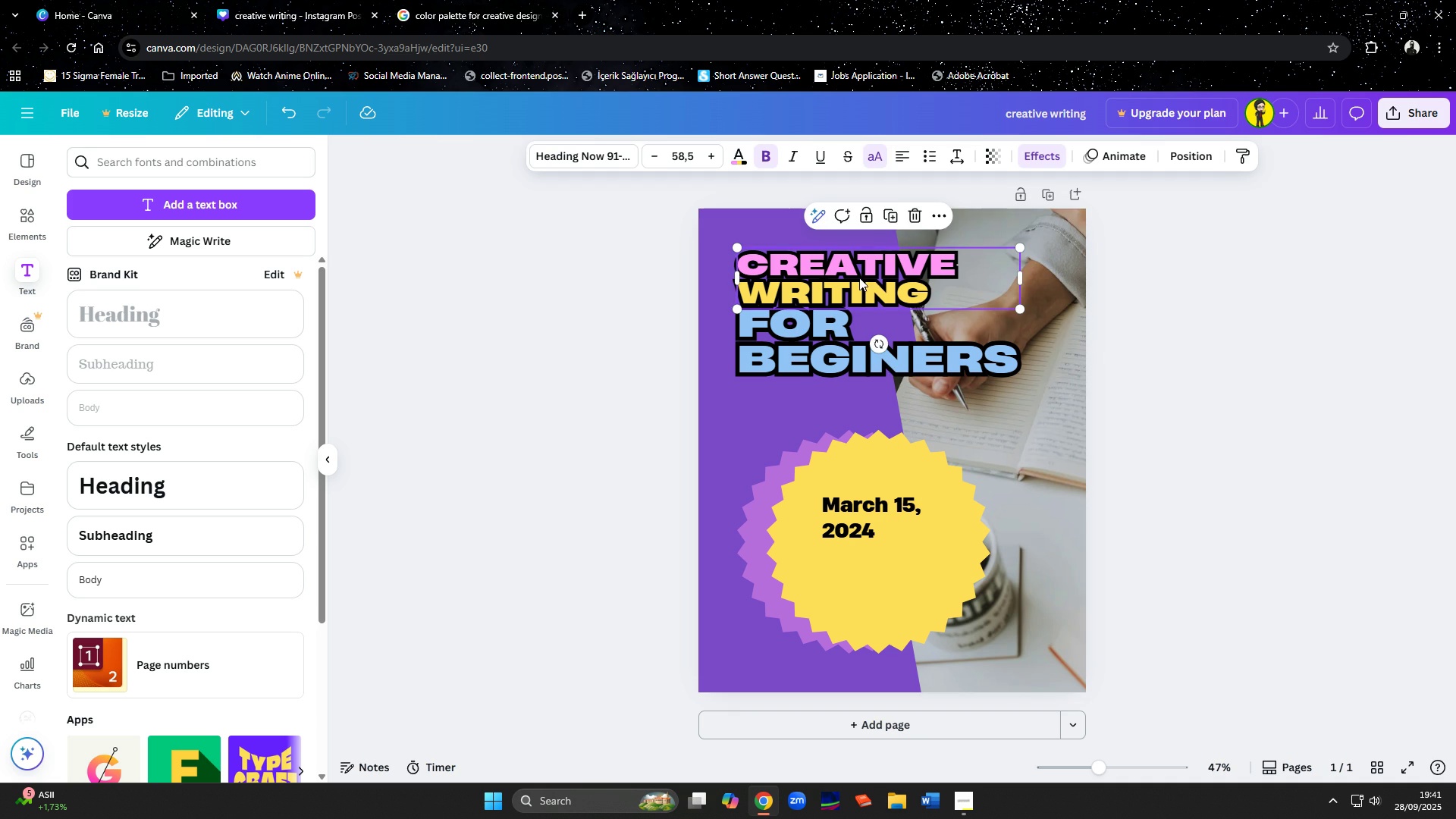 
left_click([859, 278])
 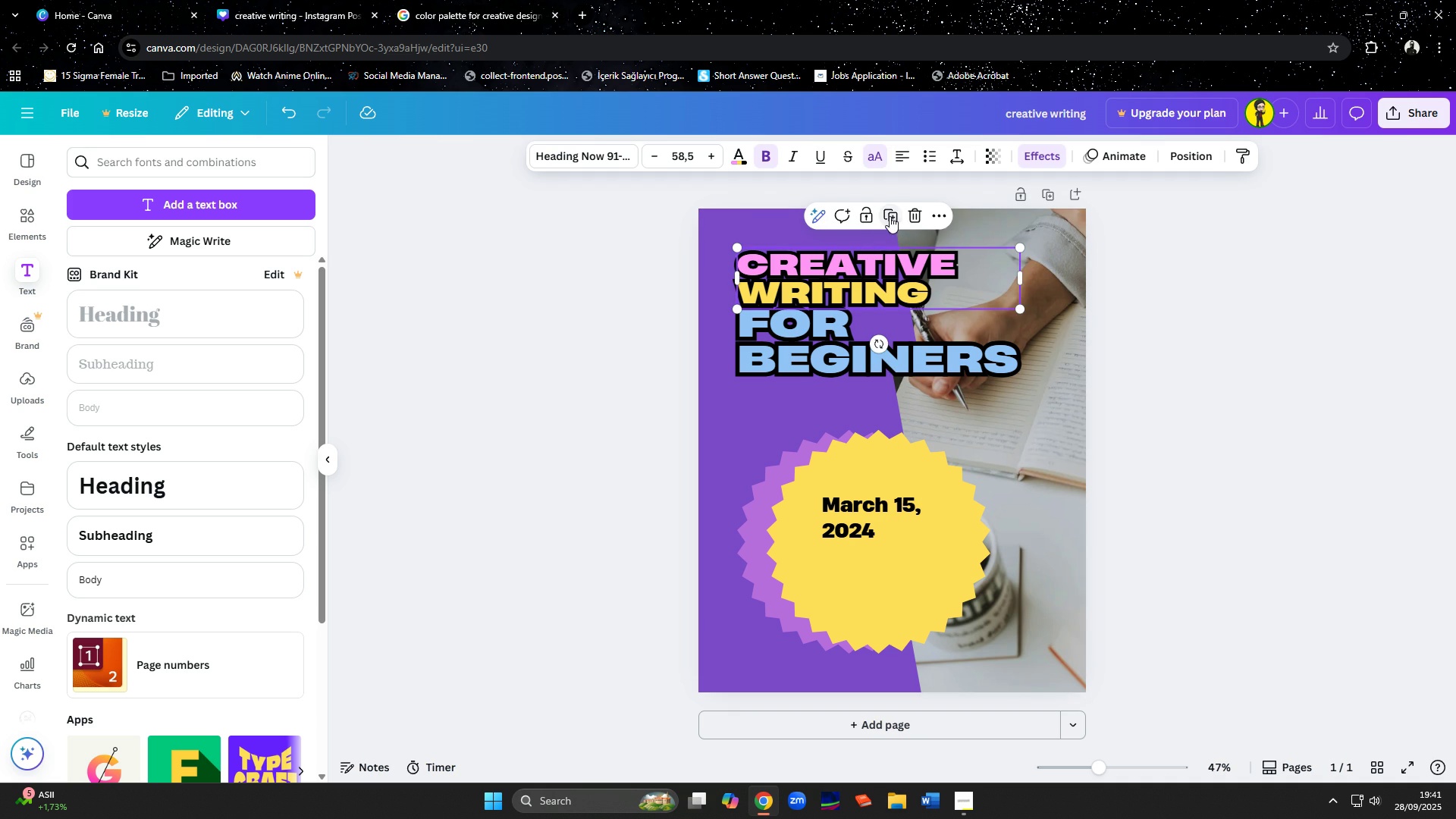 
left_click([890, 216])
 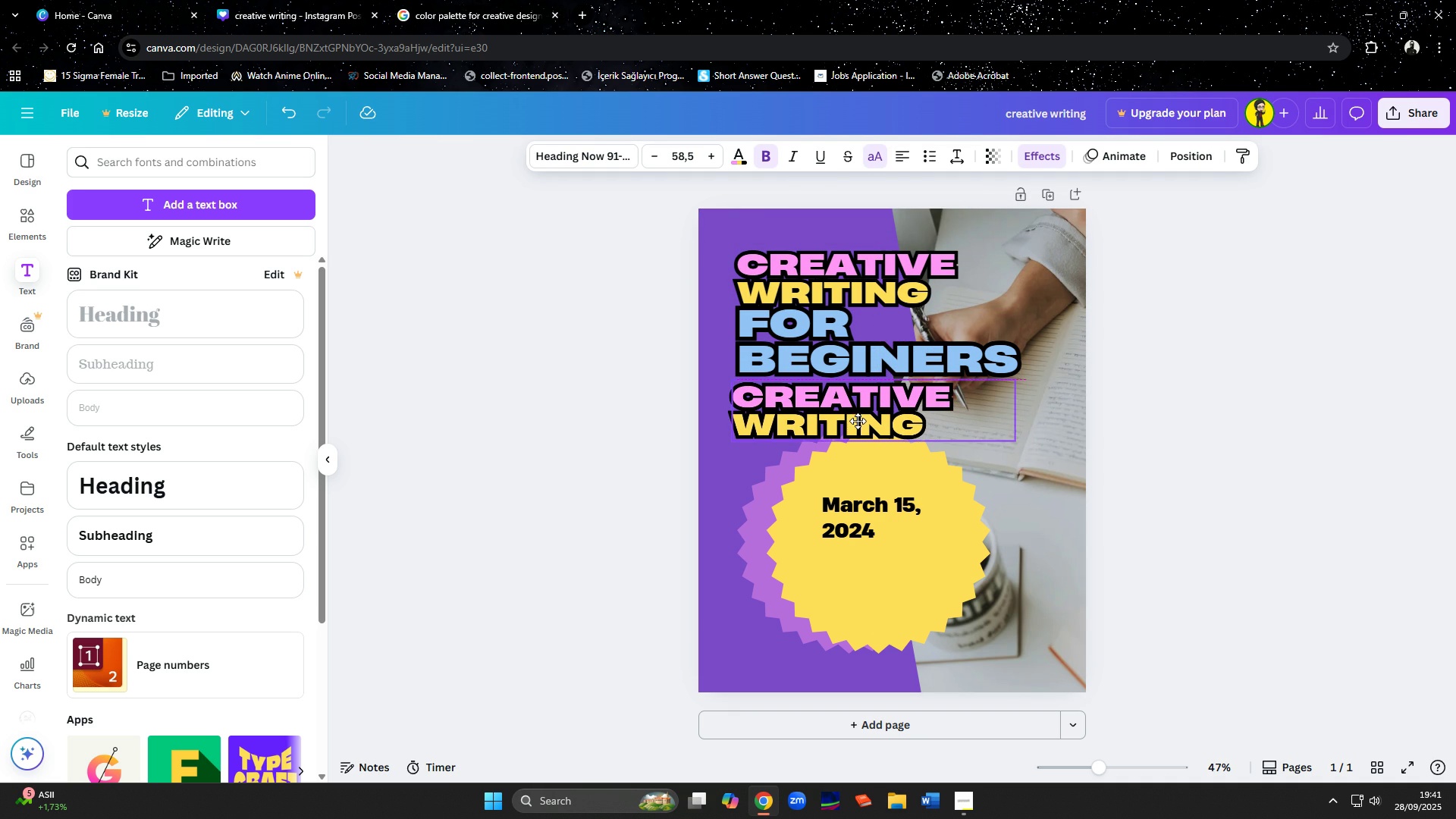 
wait(6.51)
 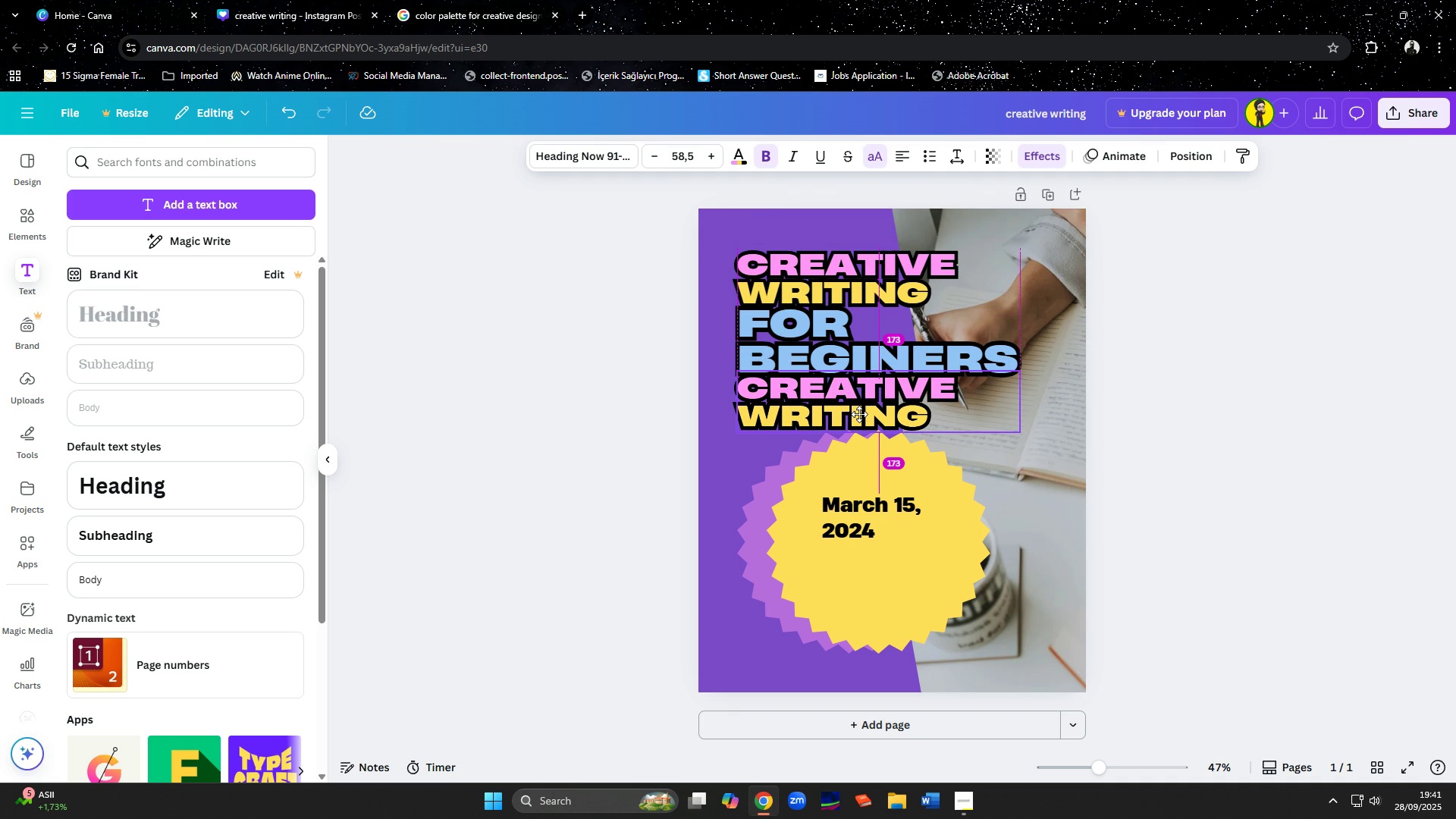 
left_click([864, 415])
 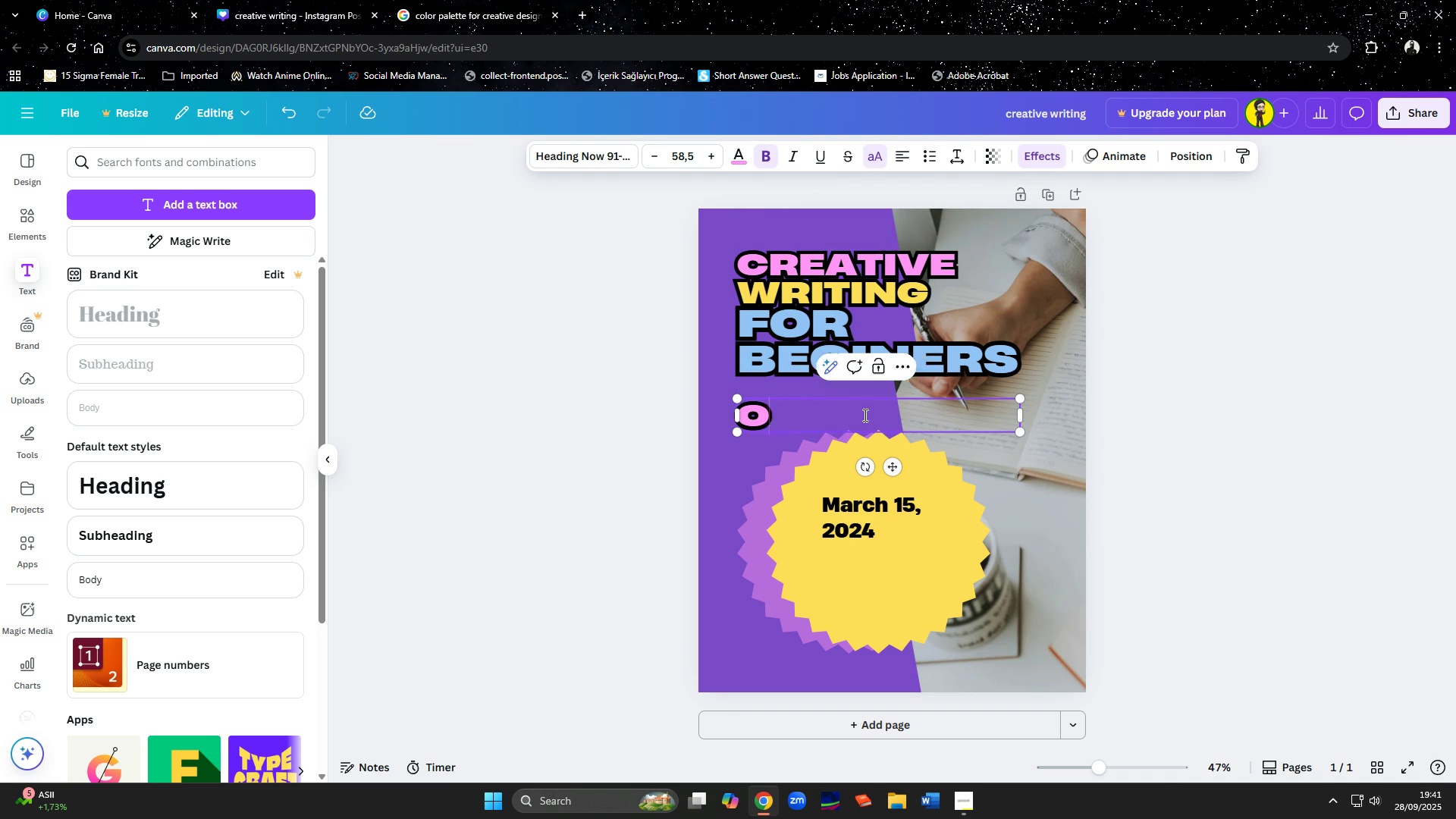 
type(online workshop)
 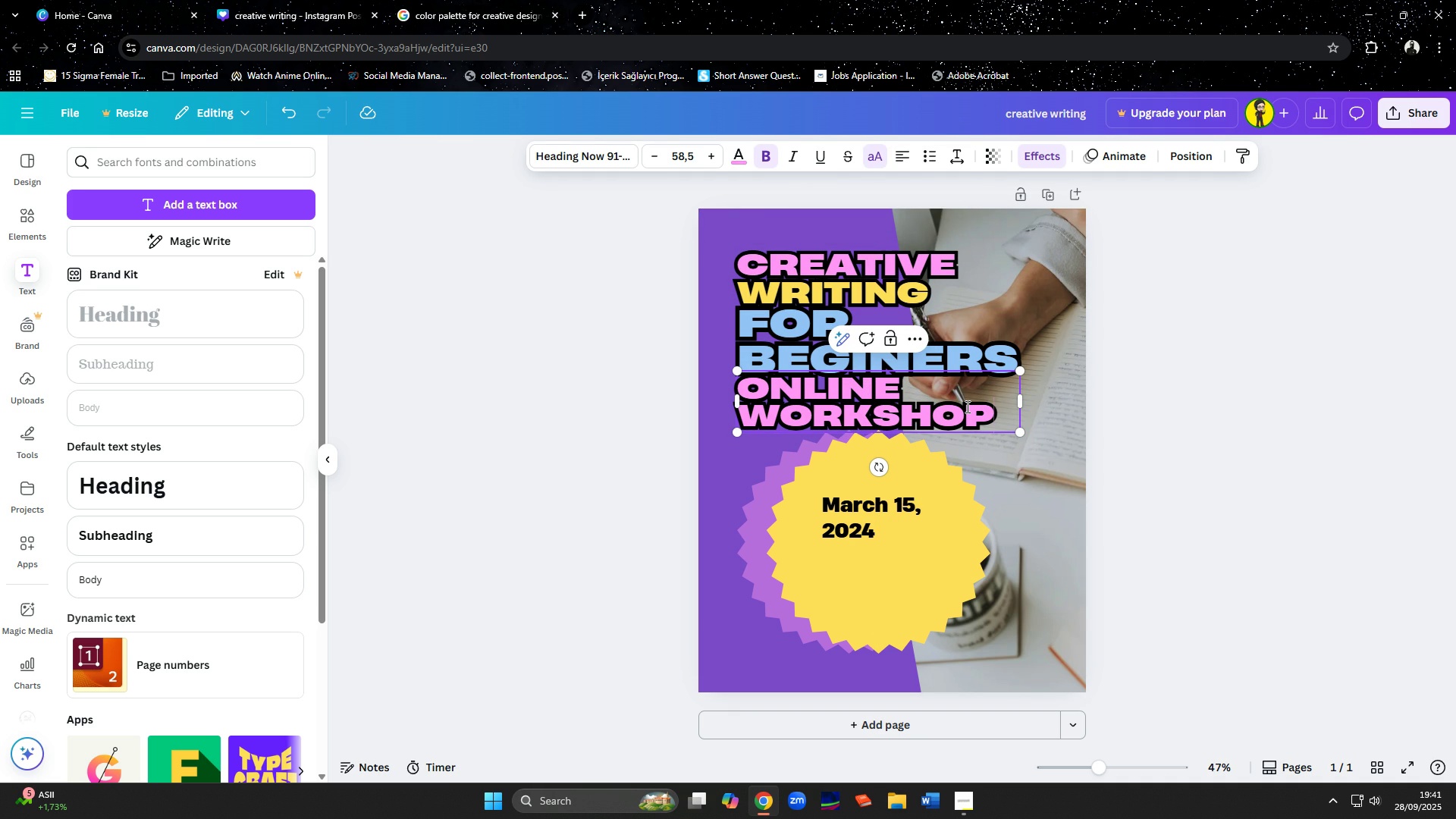 
left_click([974, 409])
 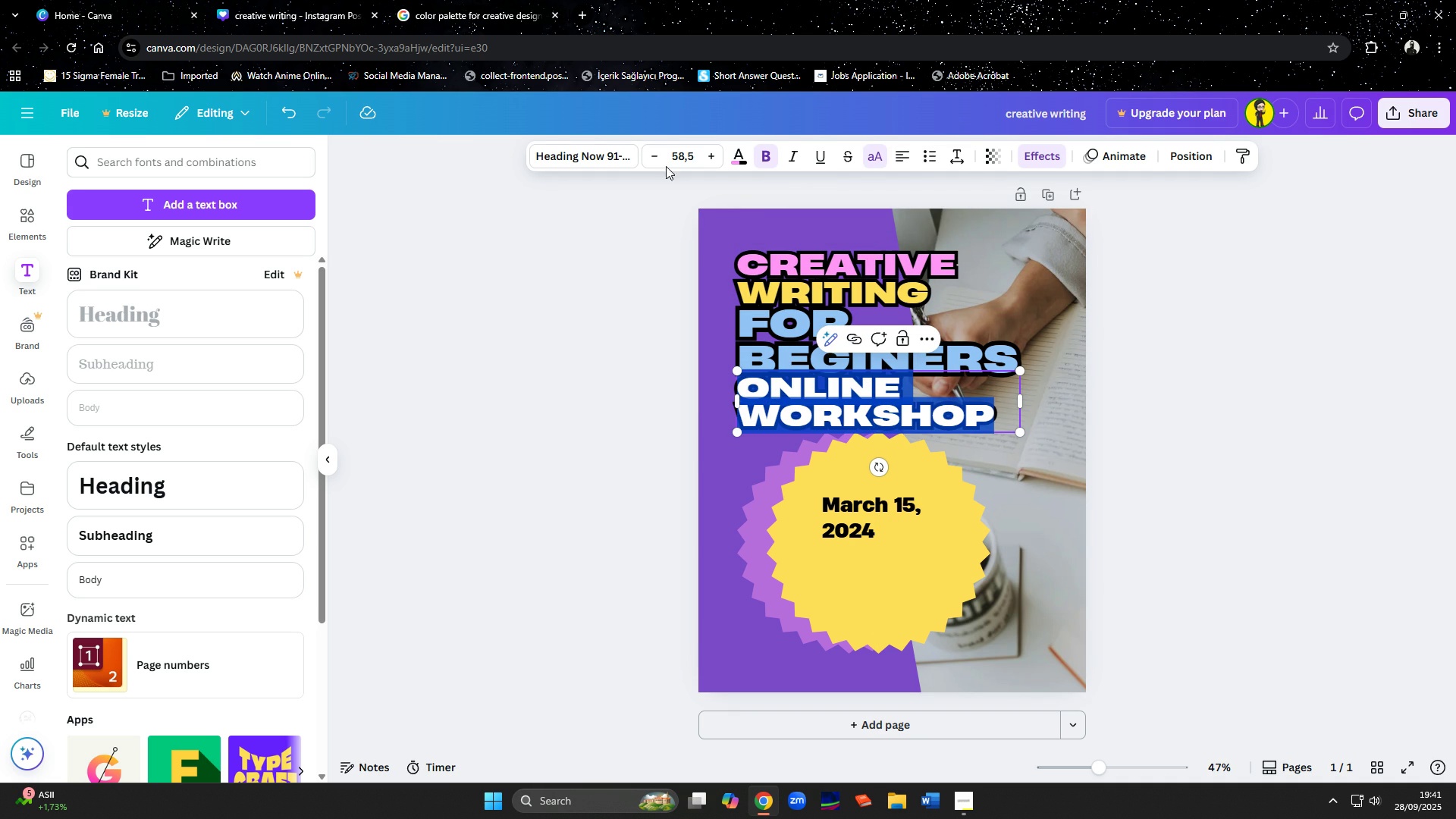 
left_click([676, 156])
 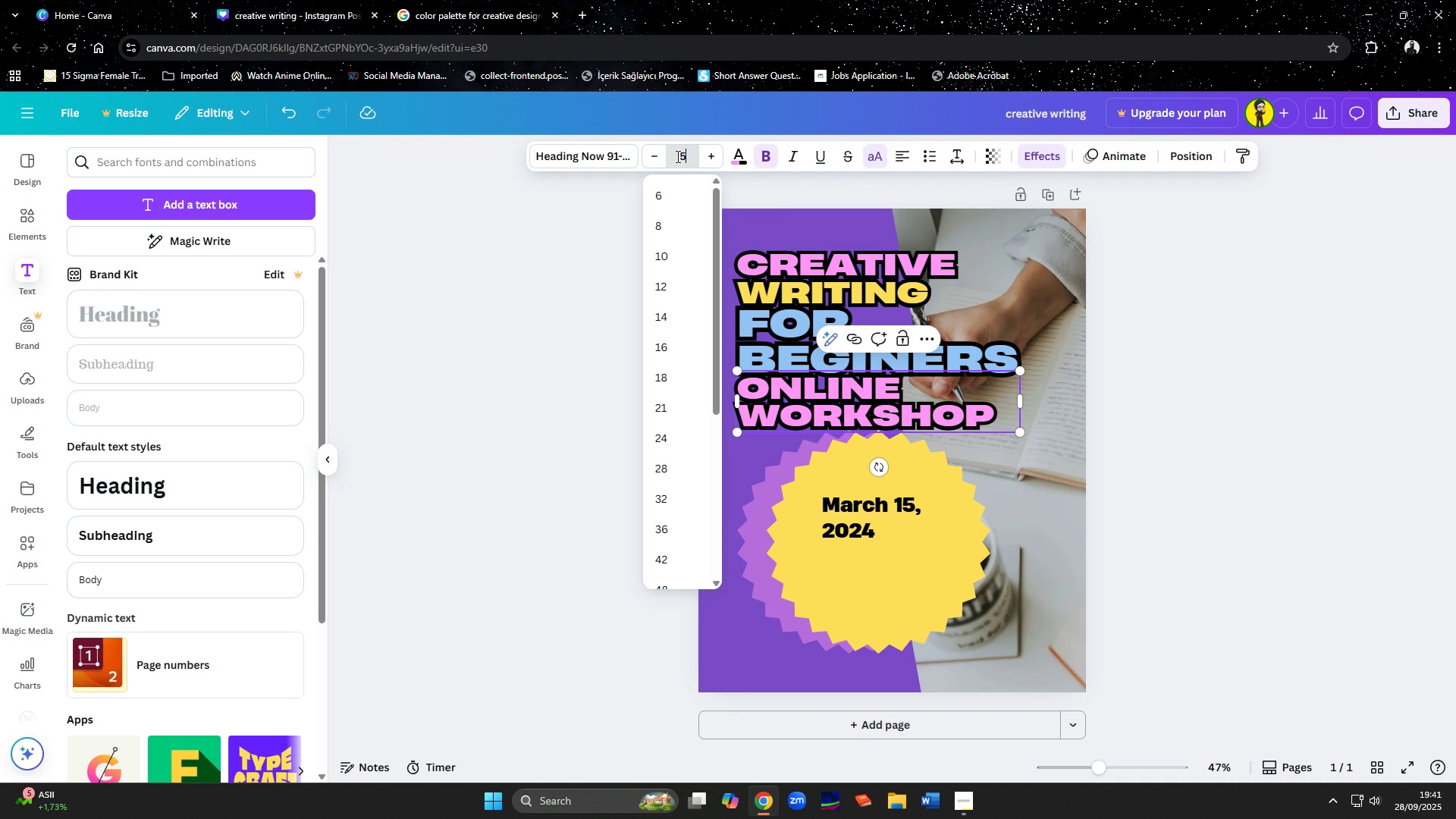 
type(50)
 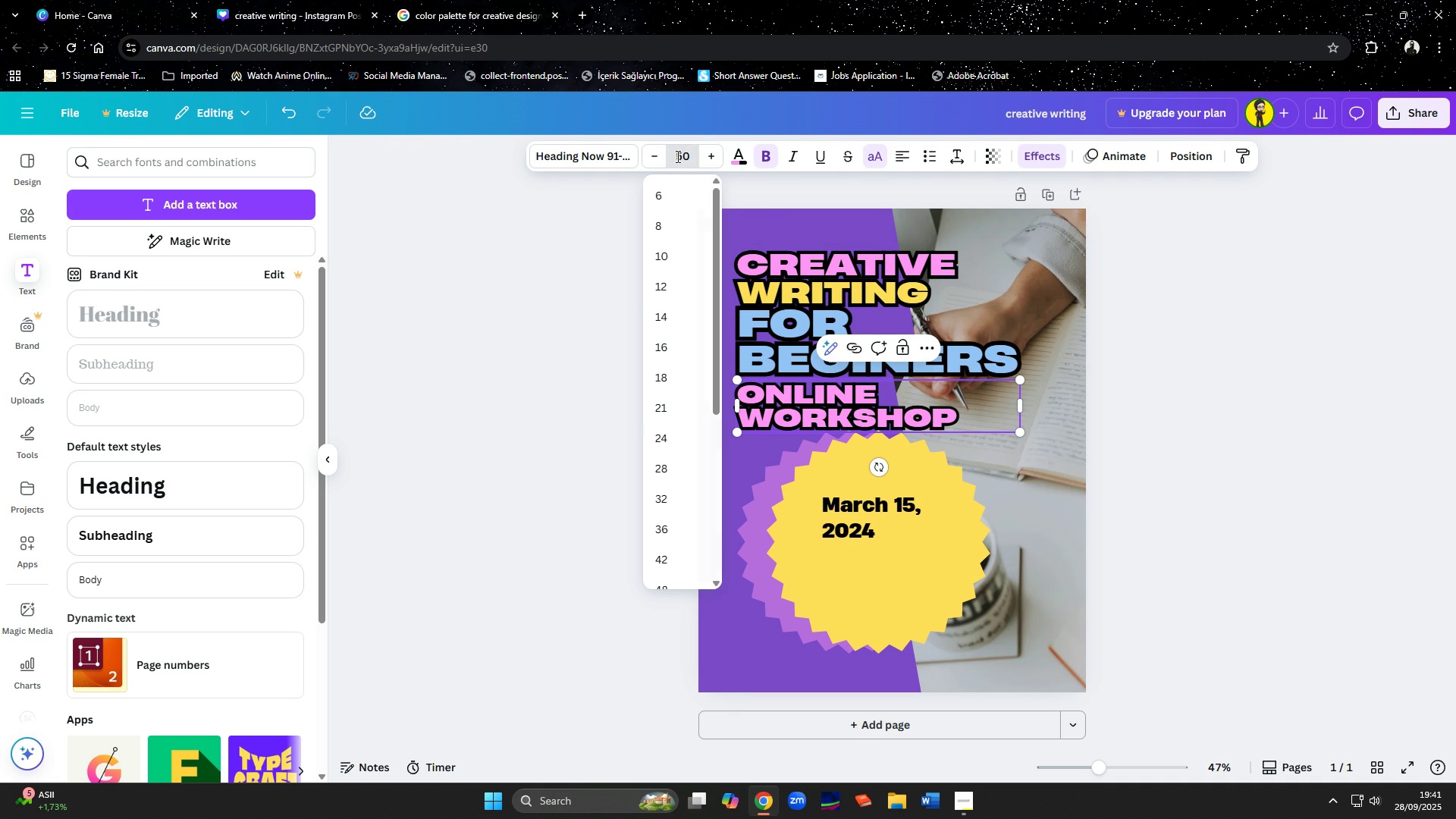 
key(Enter)
 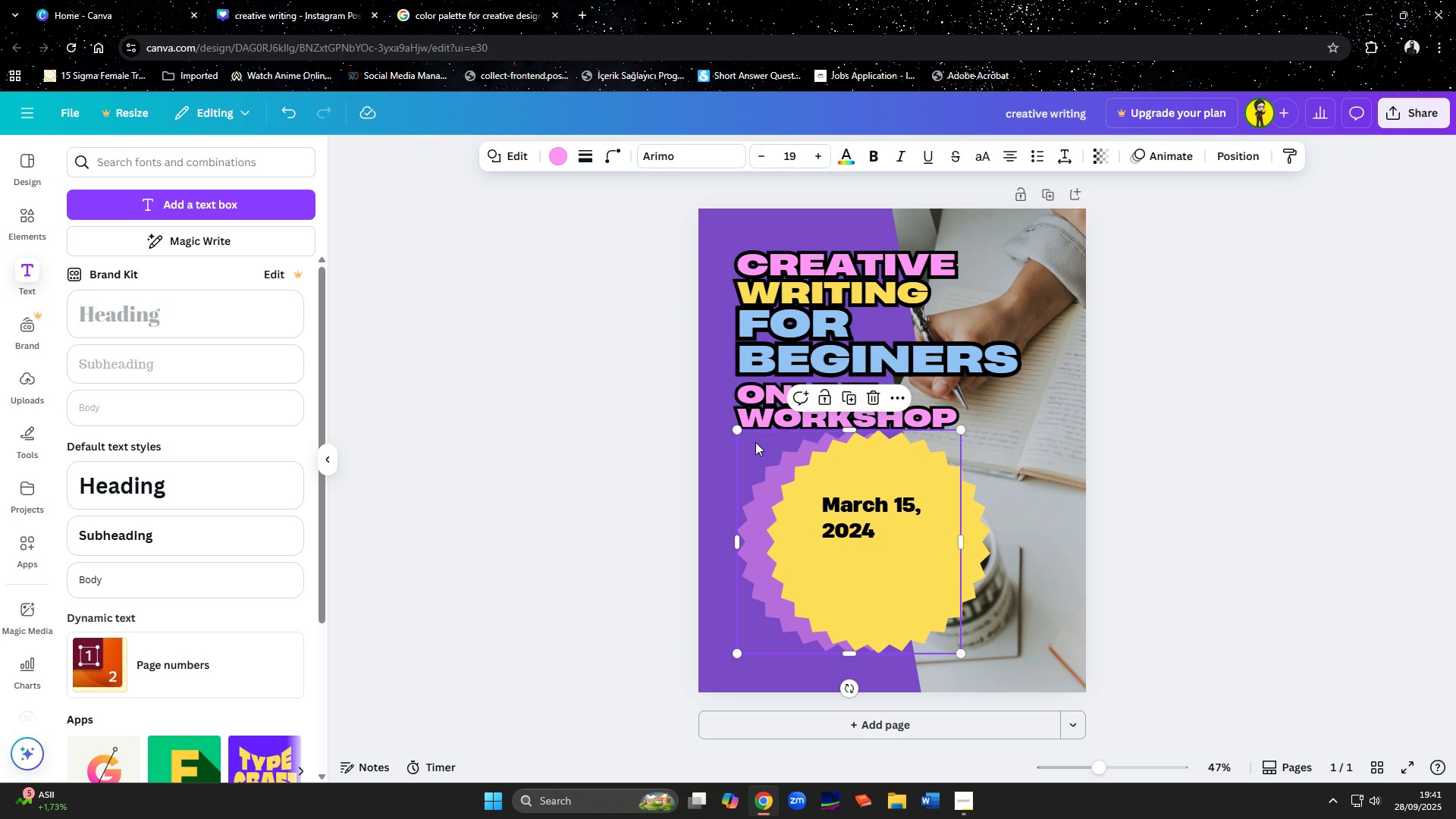 
double_click([780, 417])
 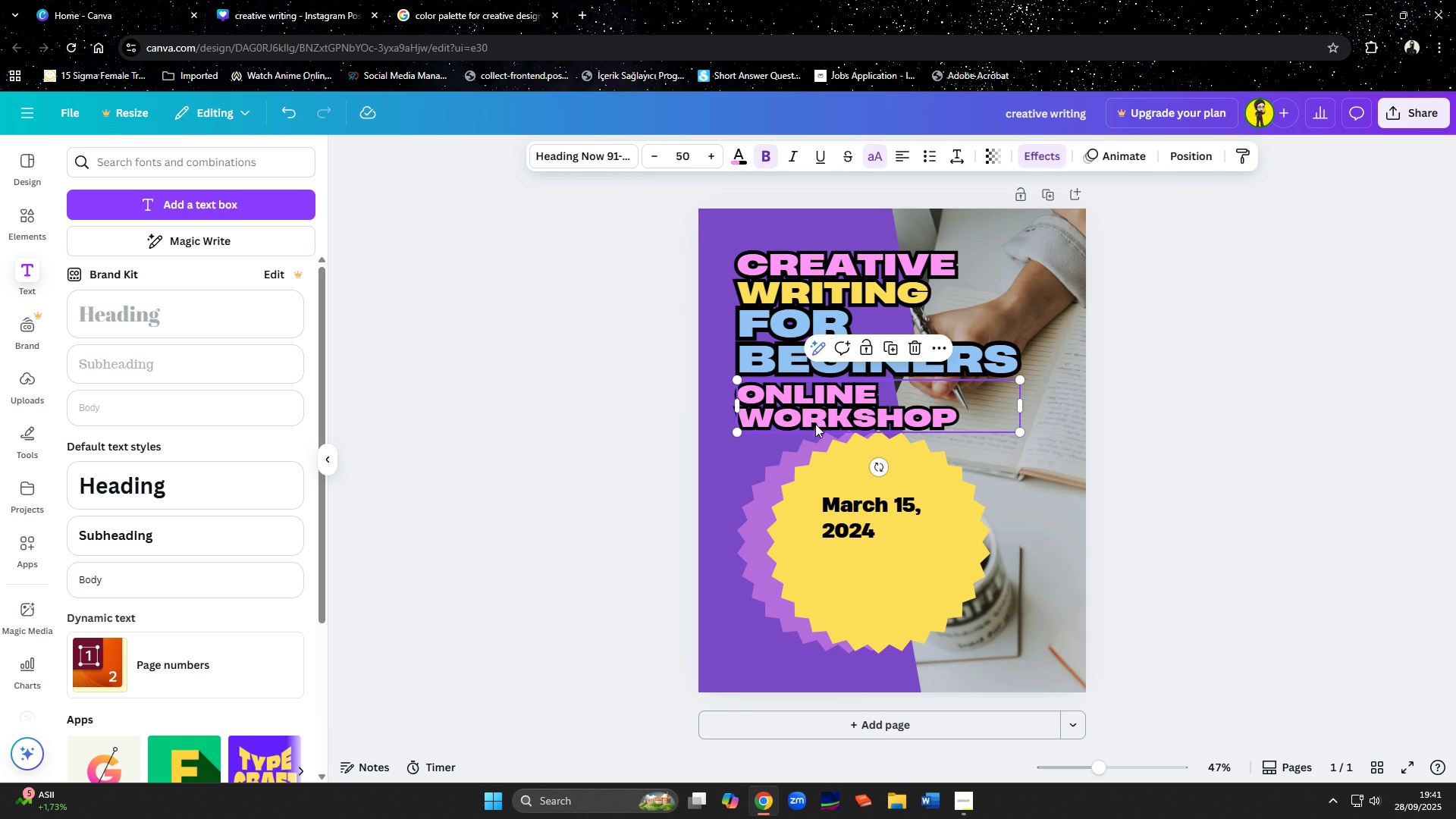 
key(ArrowUp)
 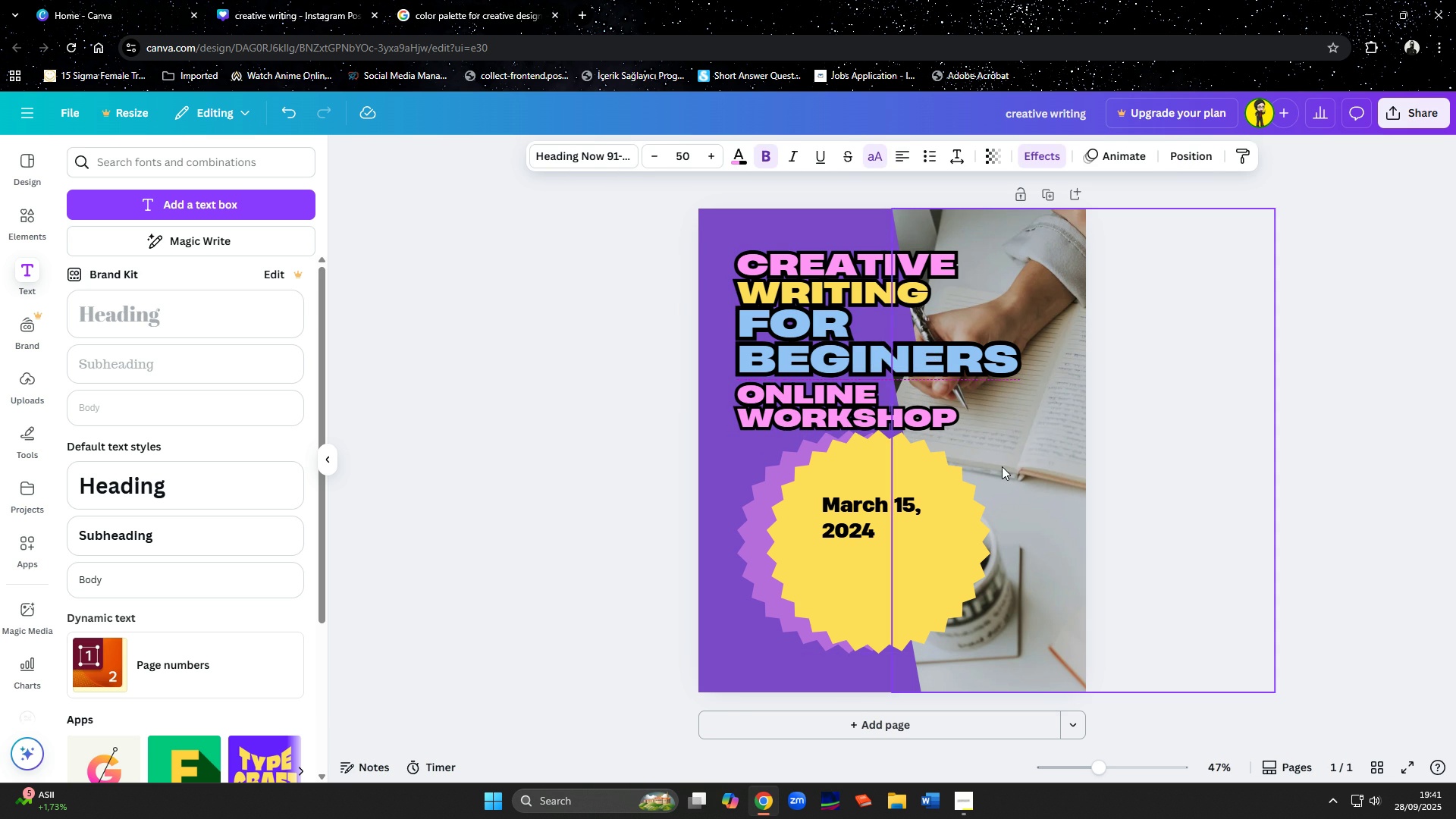 
key(ArrowUp)
 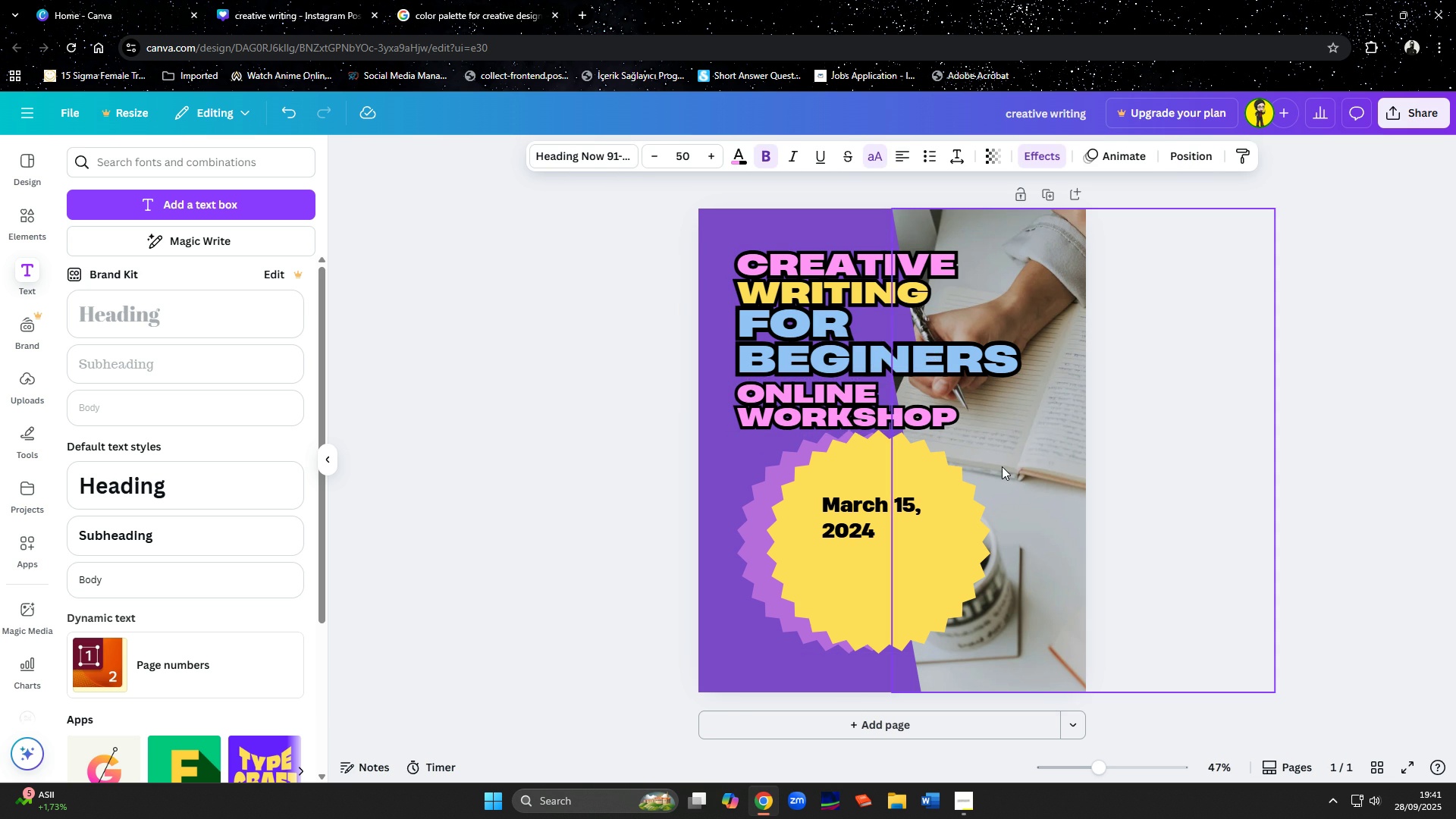 
key(ArrowUp)
 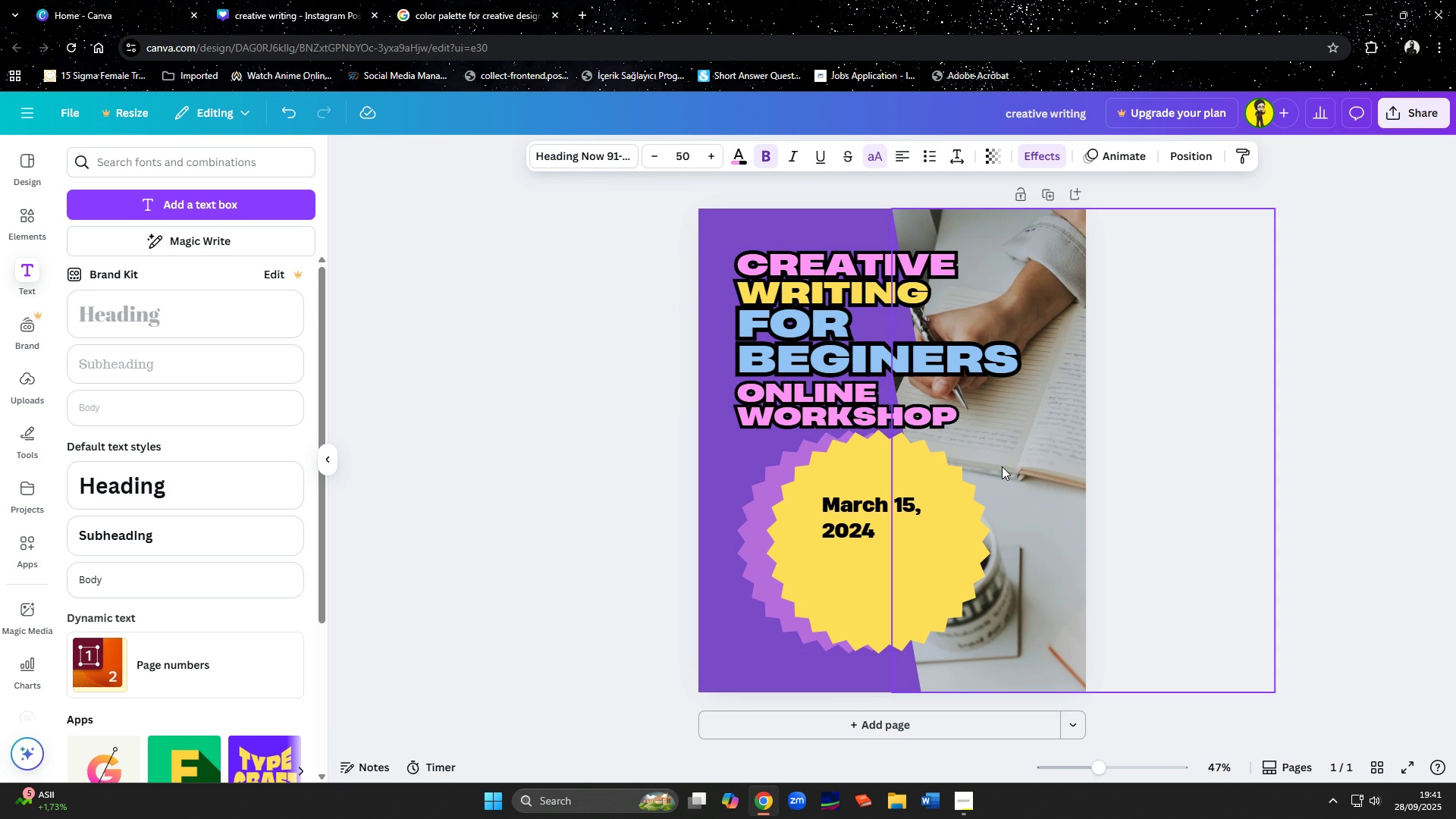 
key(ArrowUp)
 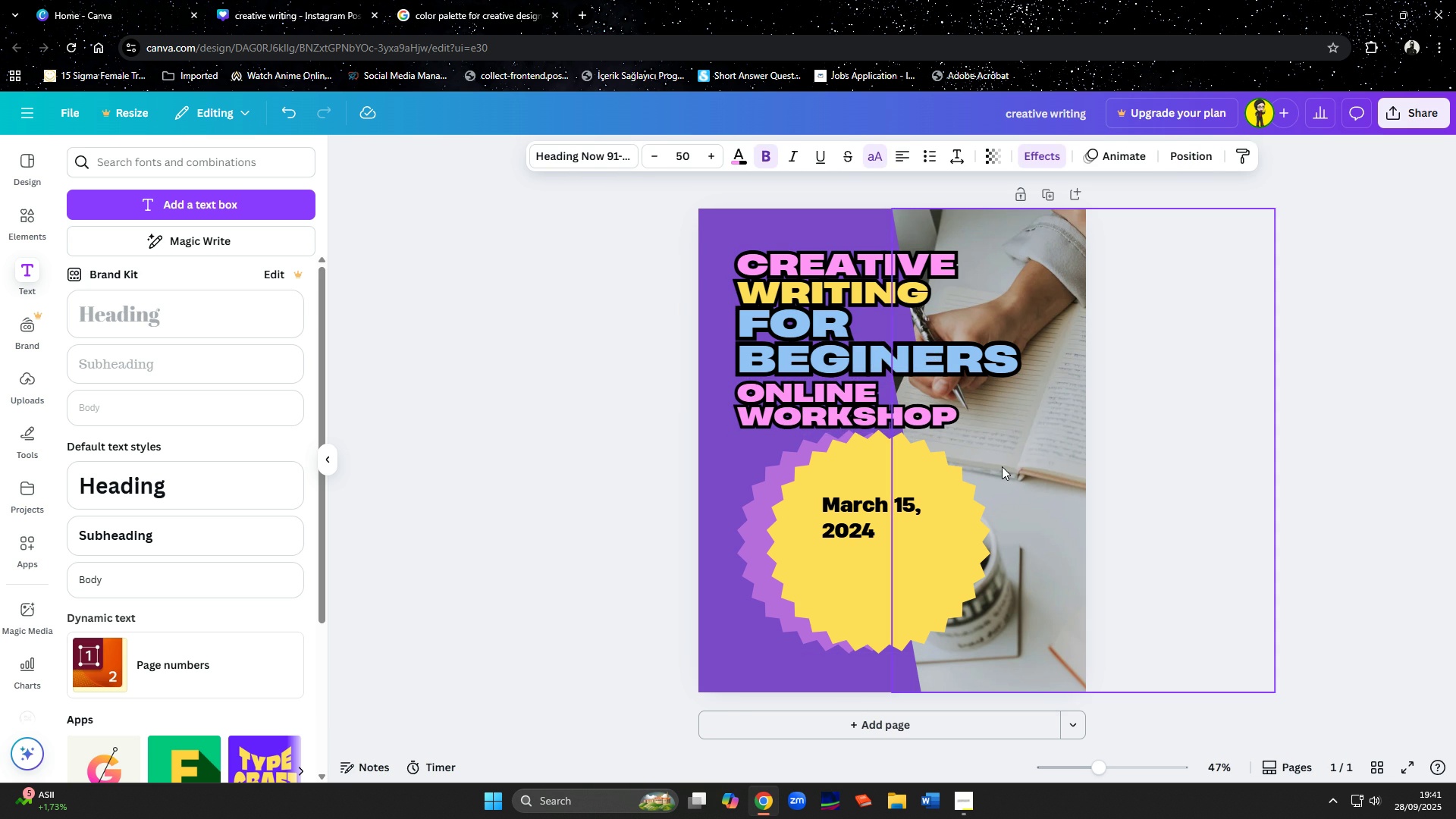 
key(ArrowUp)
 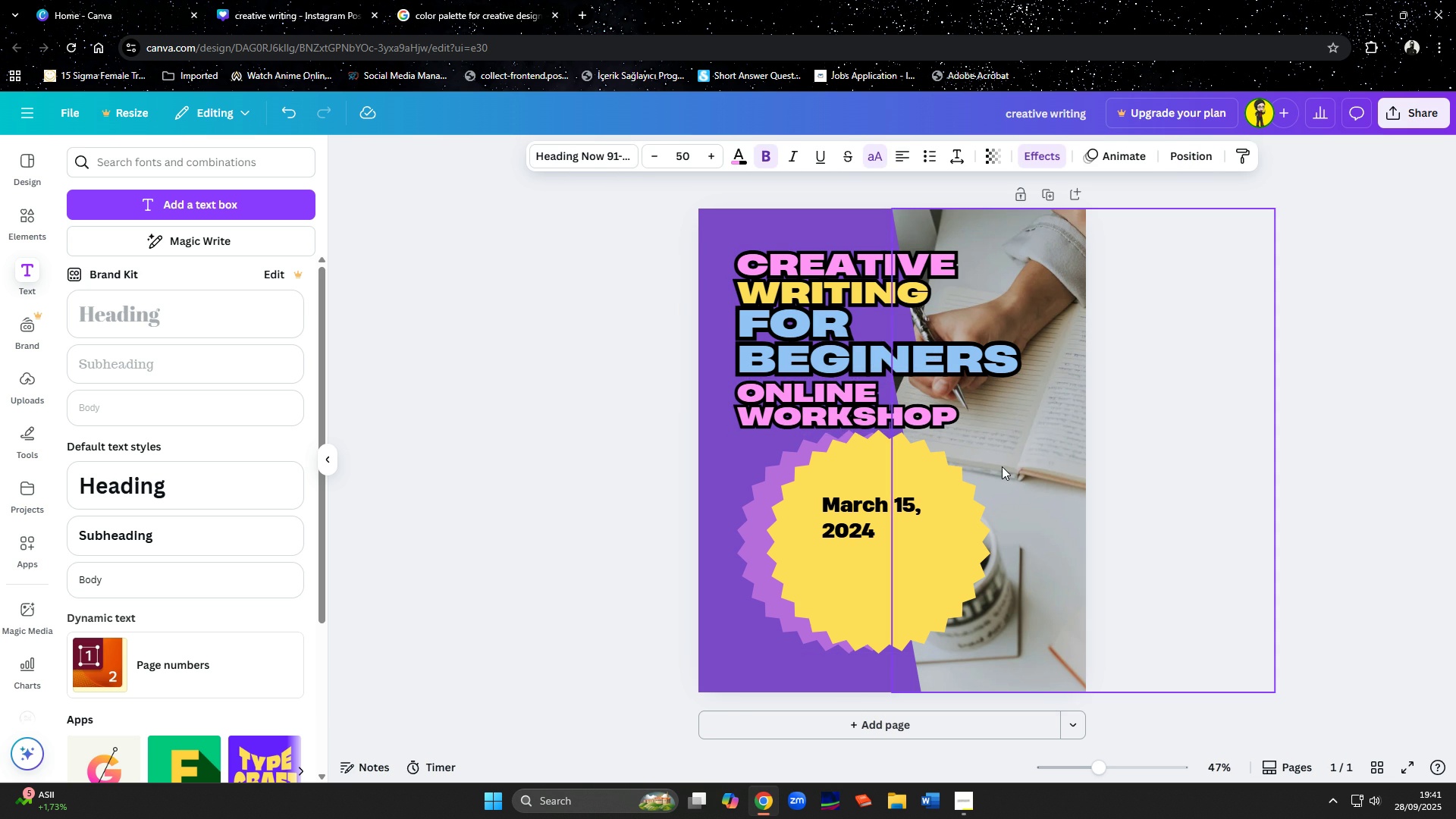 
key(ArrowUp)
 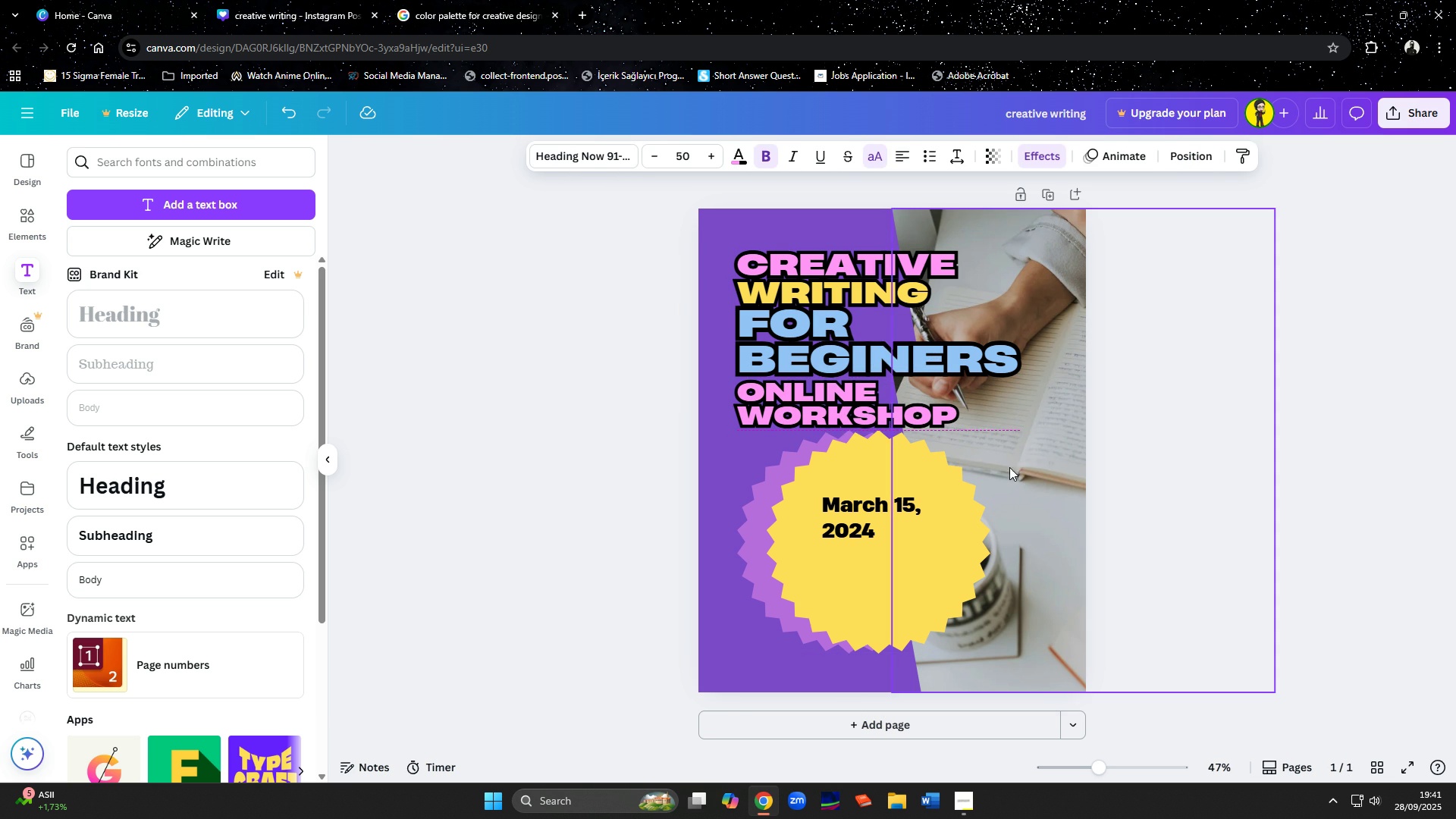 
key(ArrowUp)
 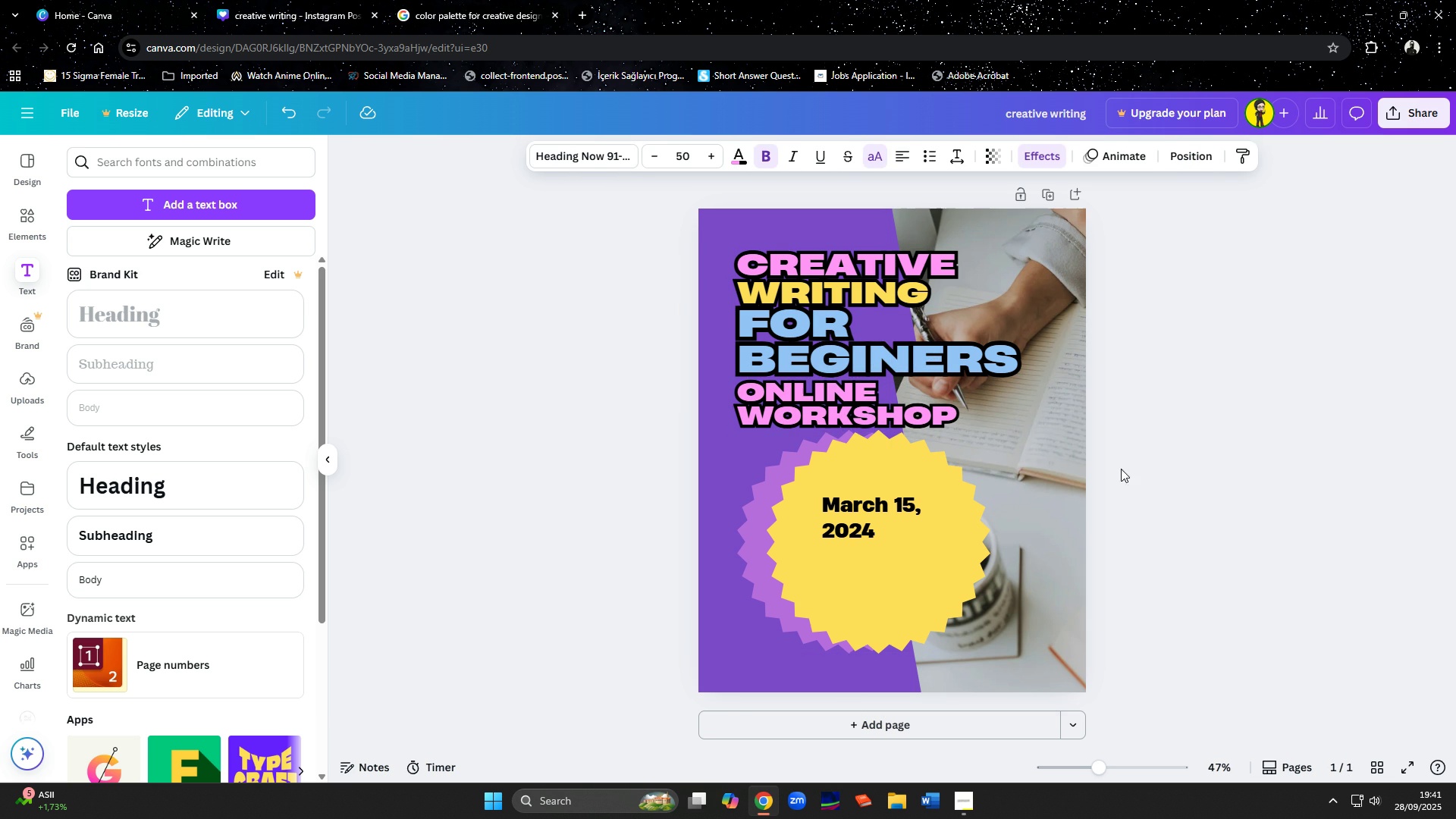 
key(ArrowUp)
 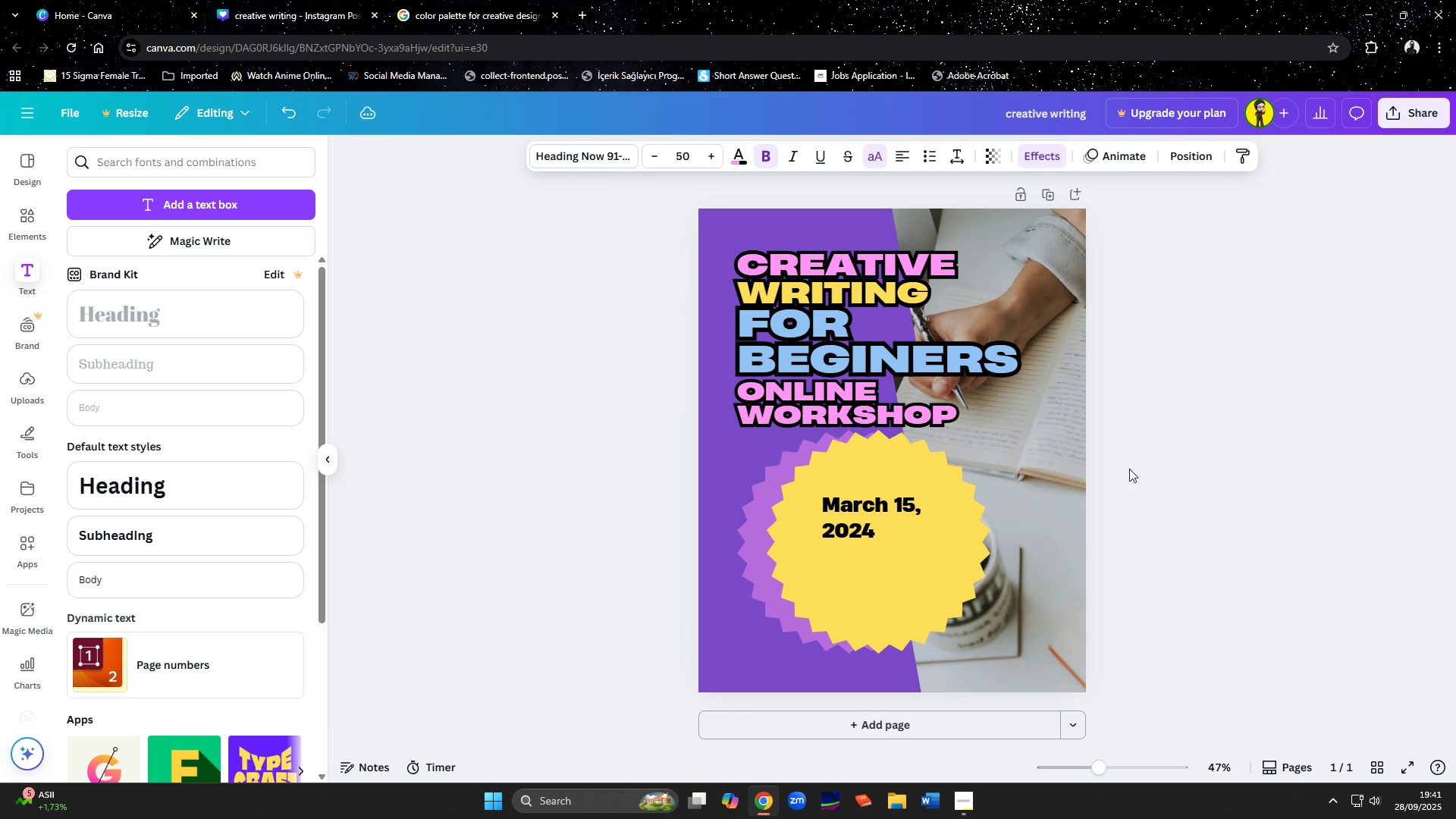 
key(ArrowUp)
 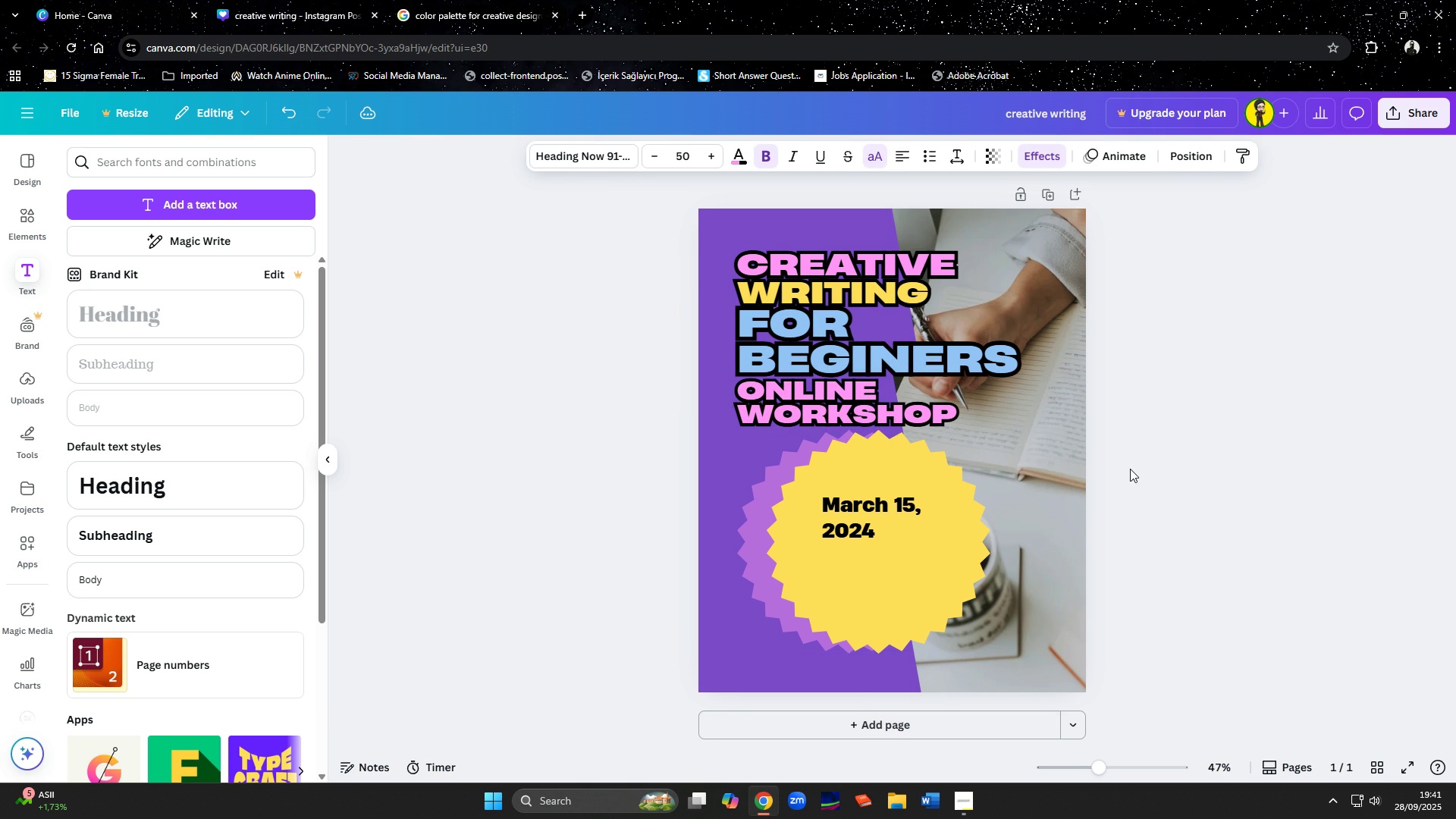 
key(ArrowUp)
 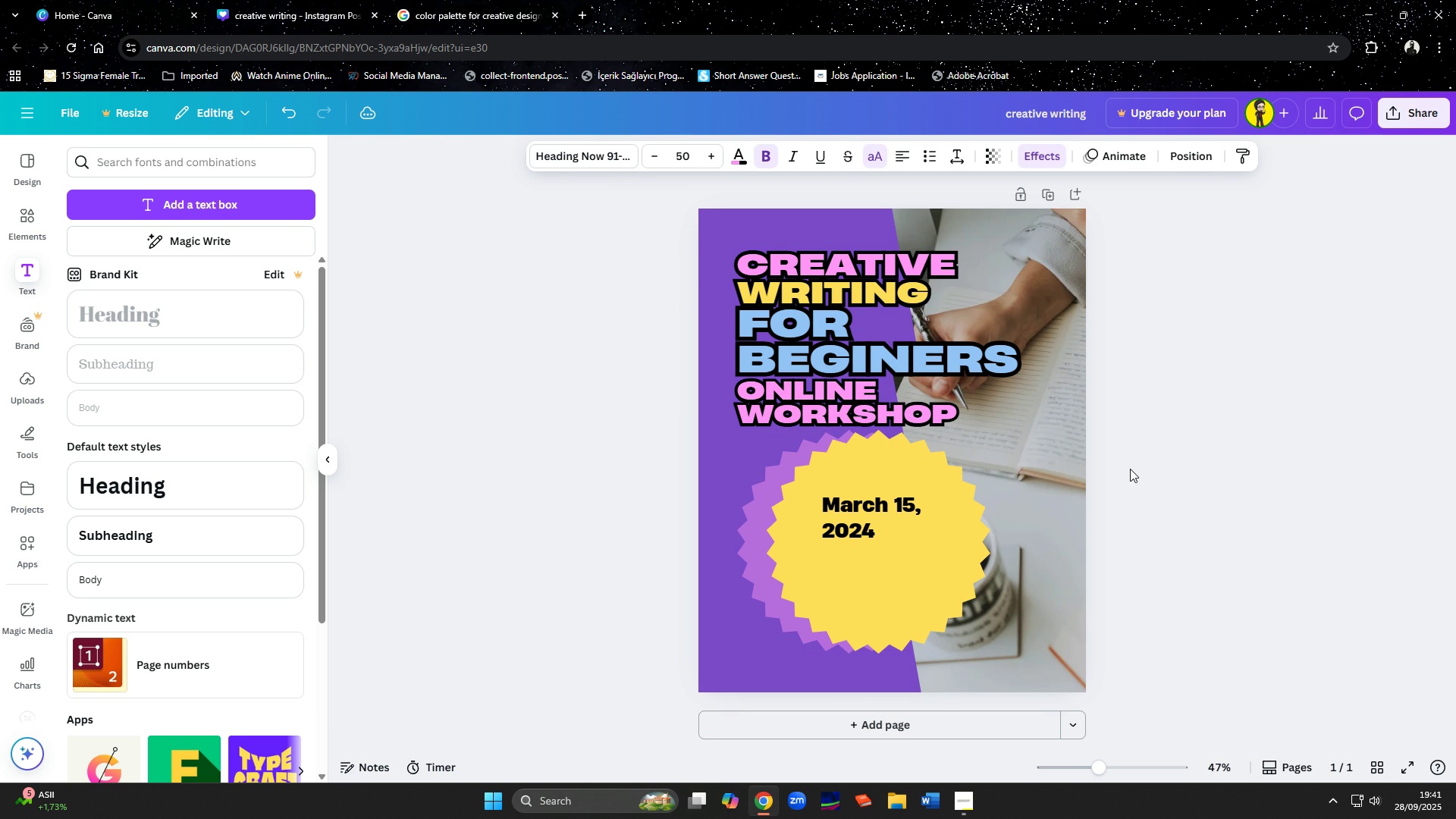 
key(ArrowUp)
 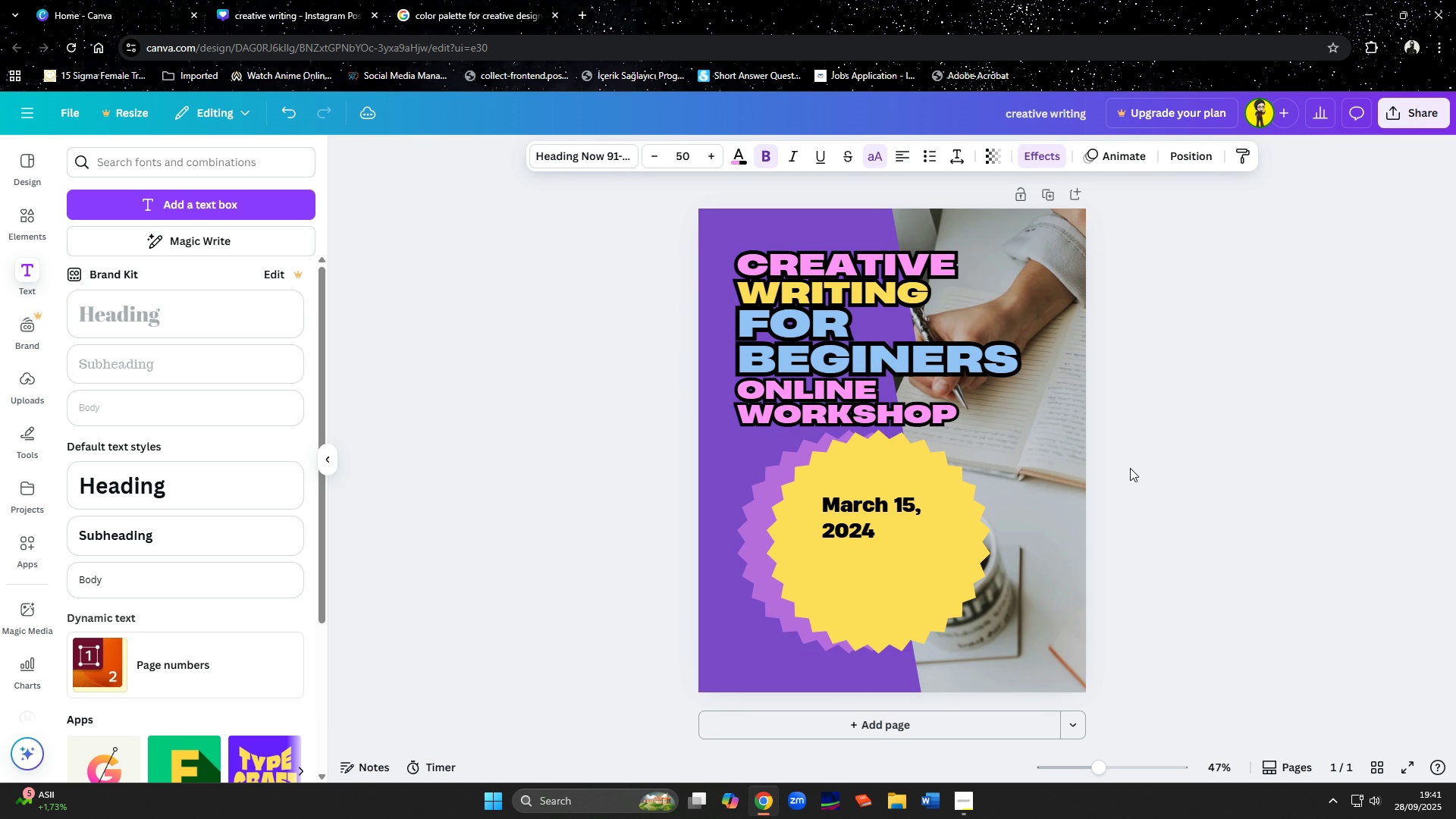 
key(ArrowUp)
 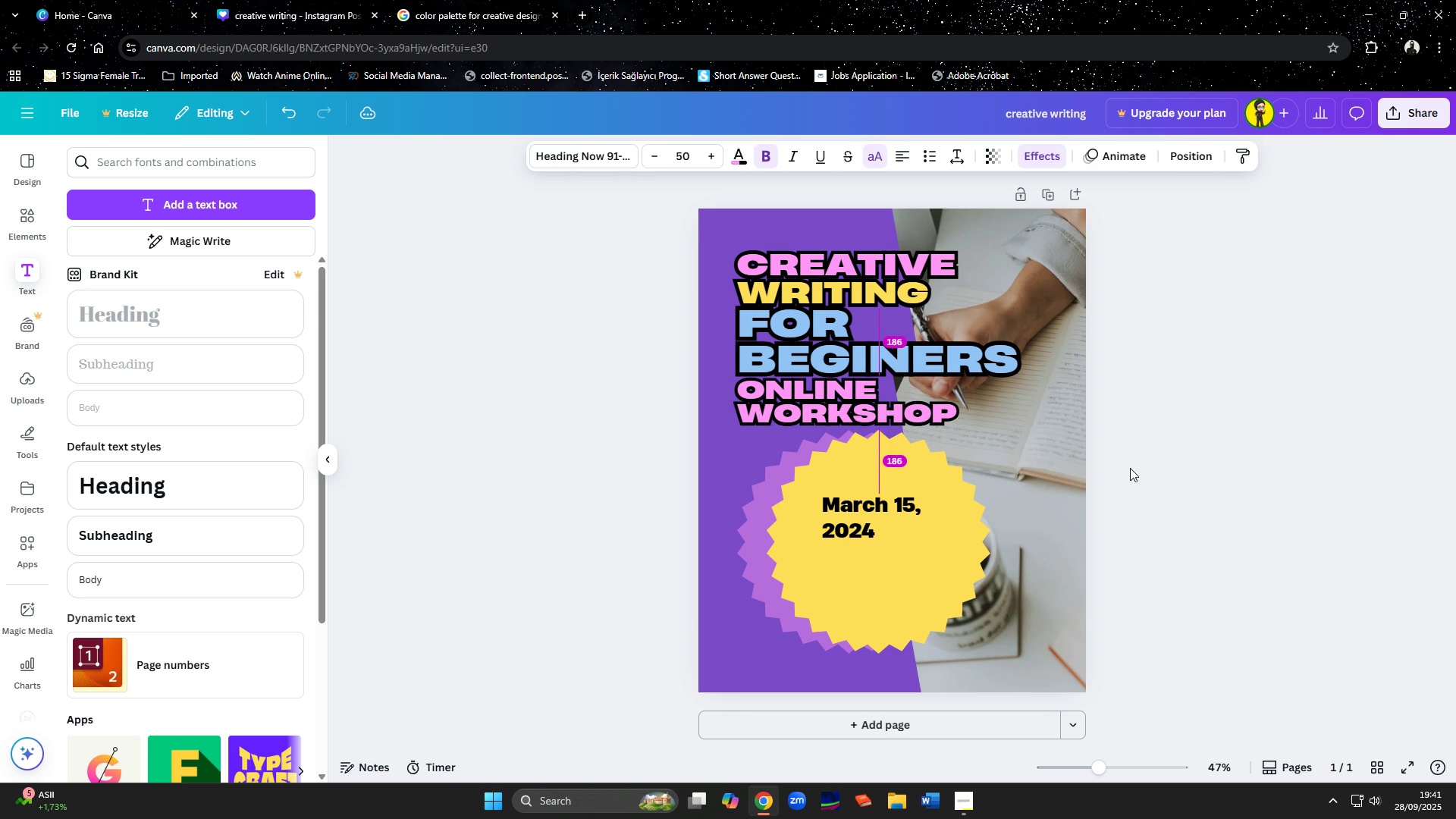 
key(ArrowUp)
 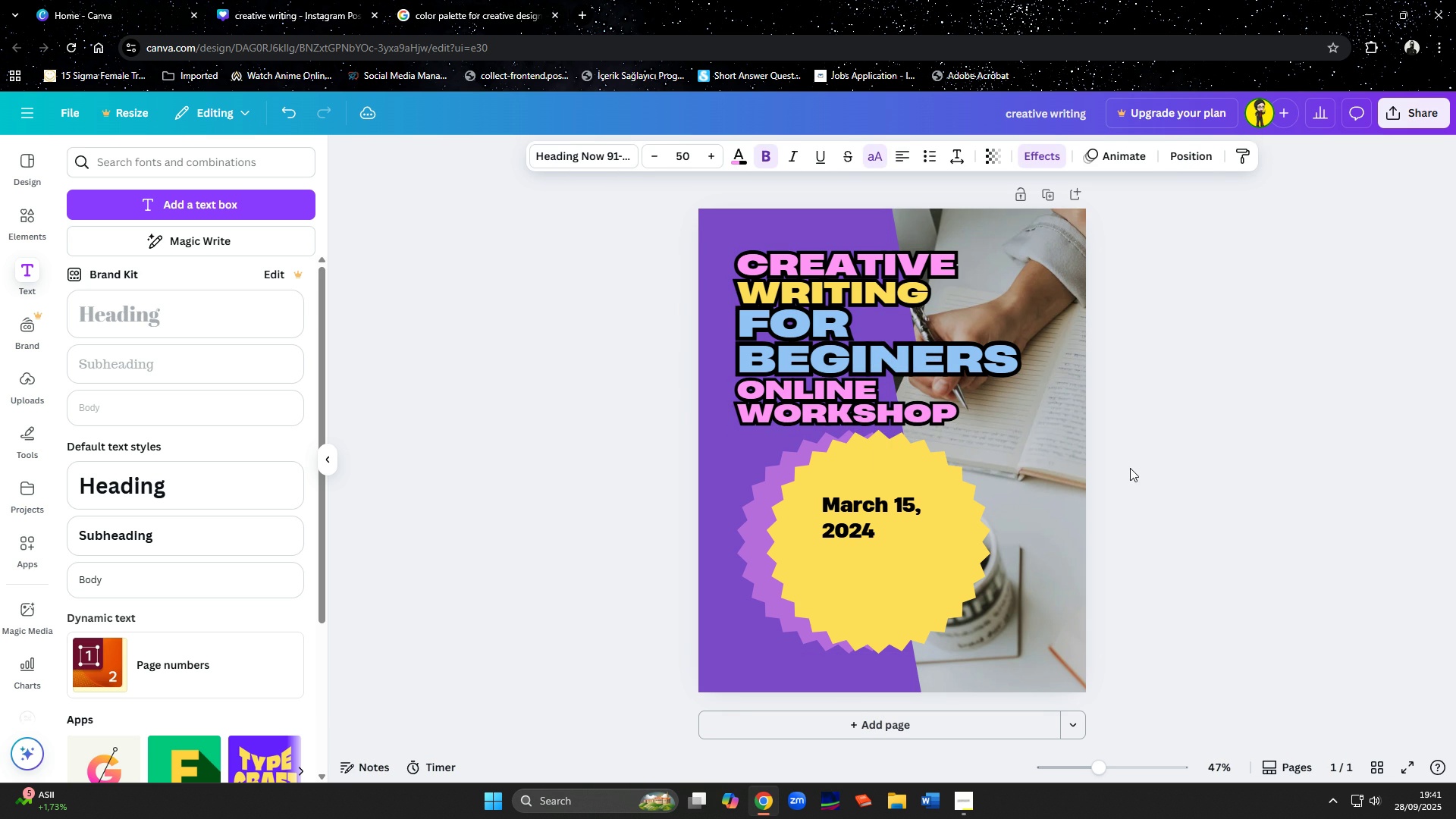 
key(ArrowUp)
 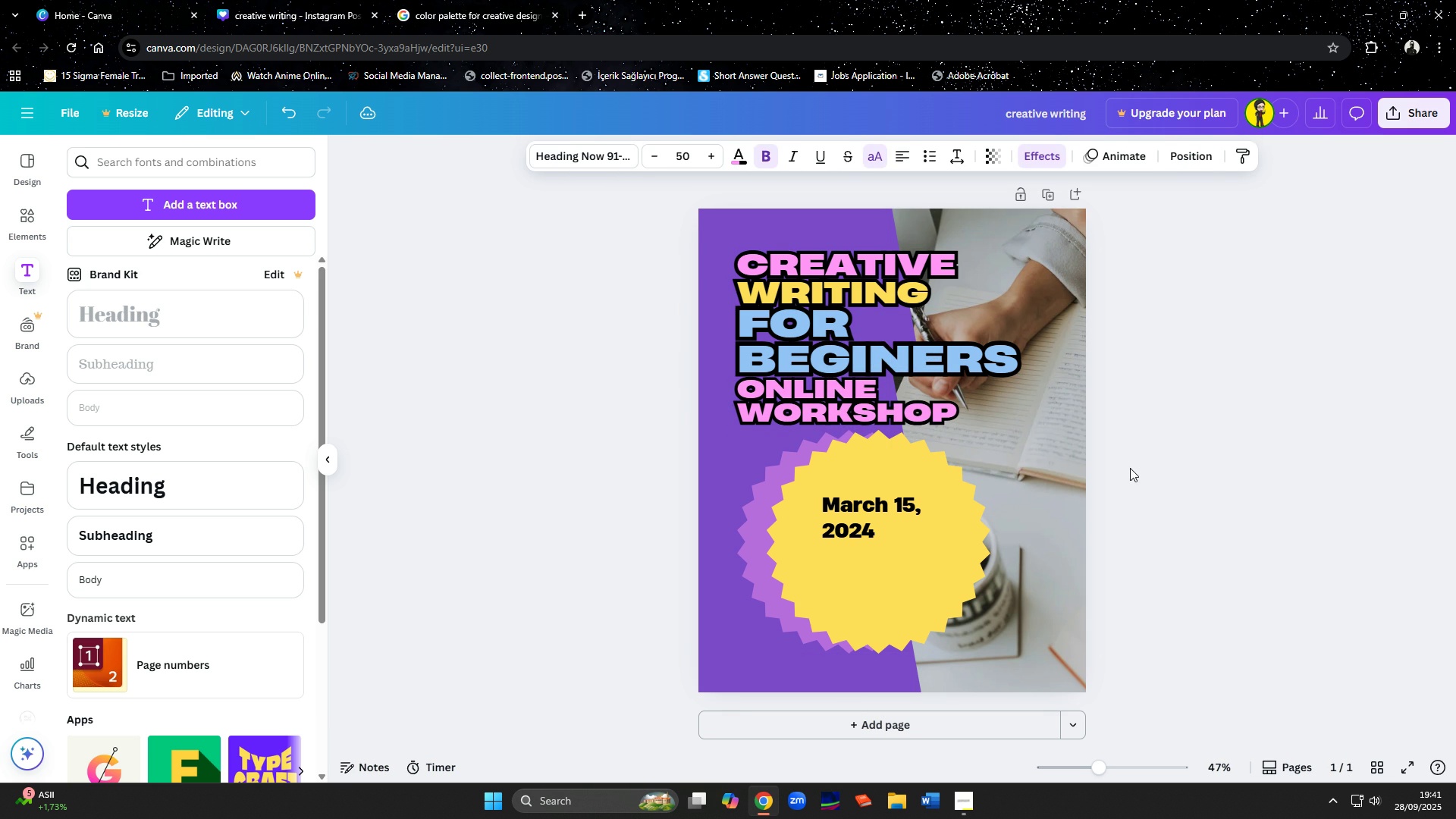 
key(ArrowUp)
 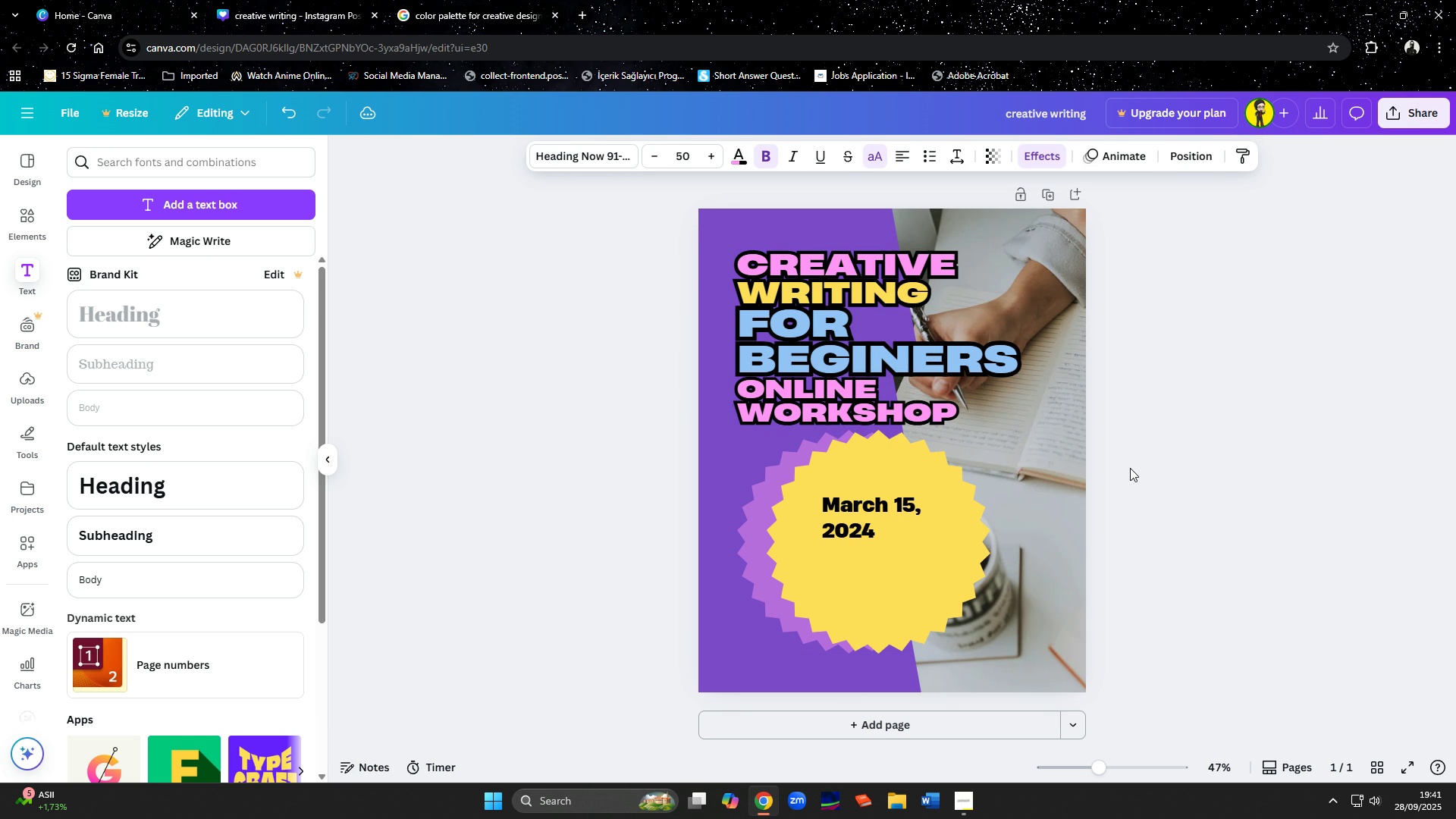 
key(ArrowUp)
 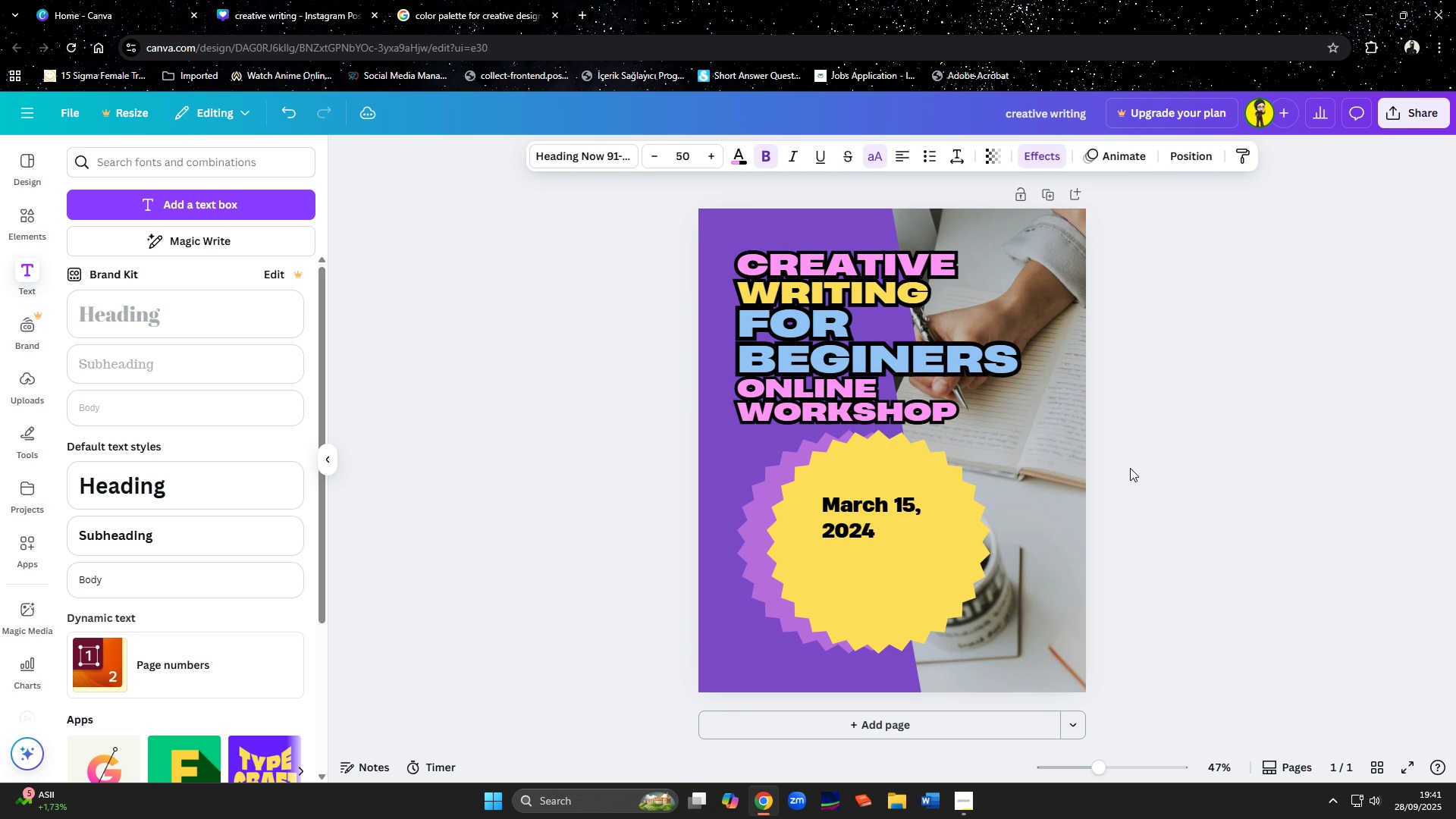 
key(ArrowUp)
 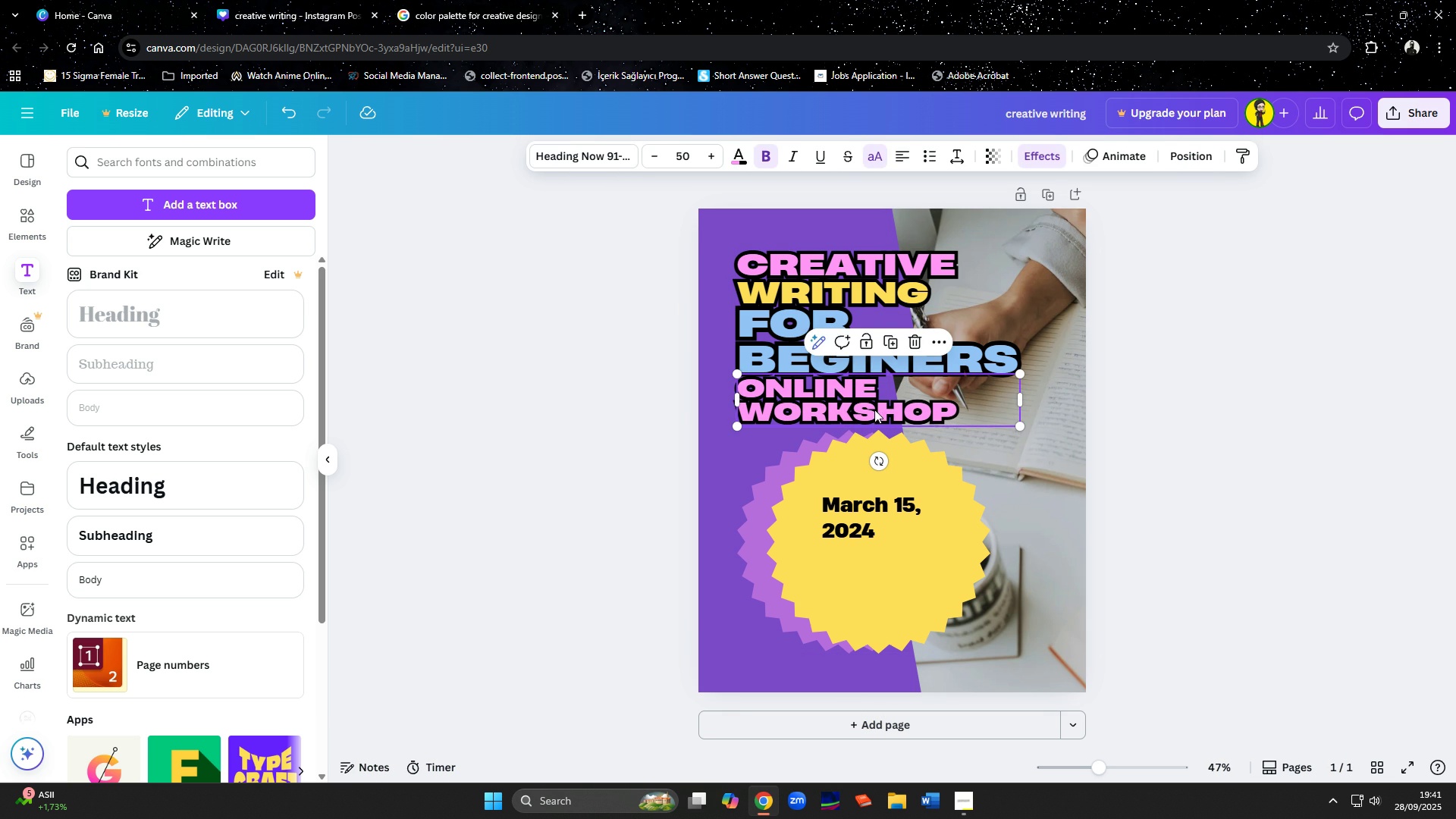 
double_click([866, 408])
 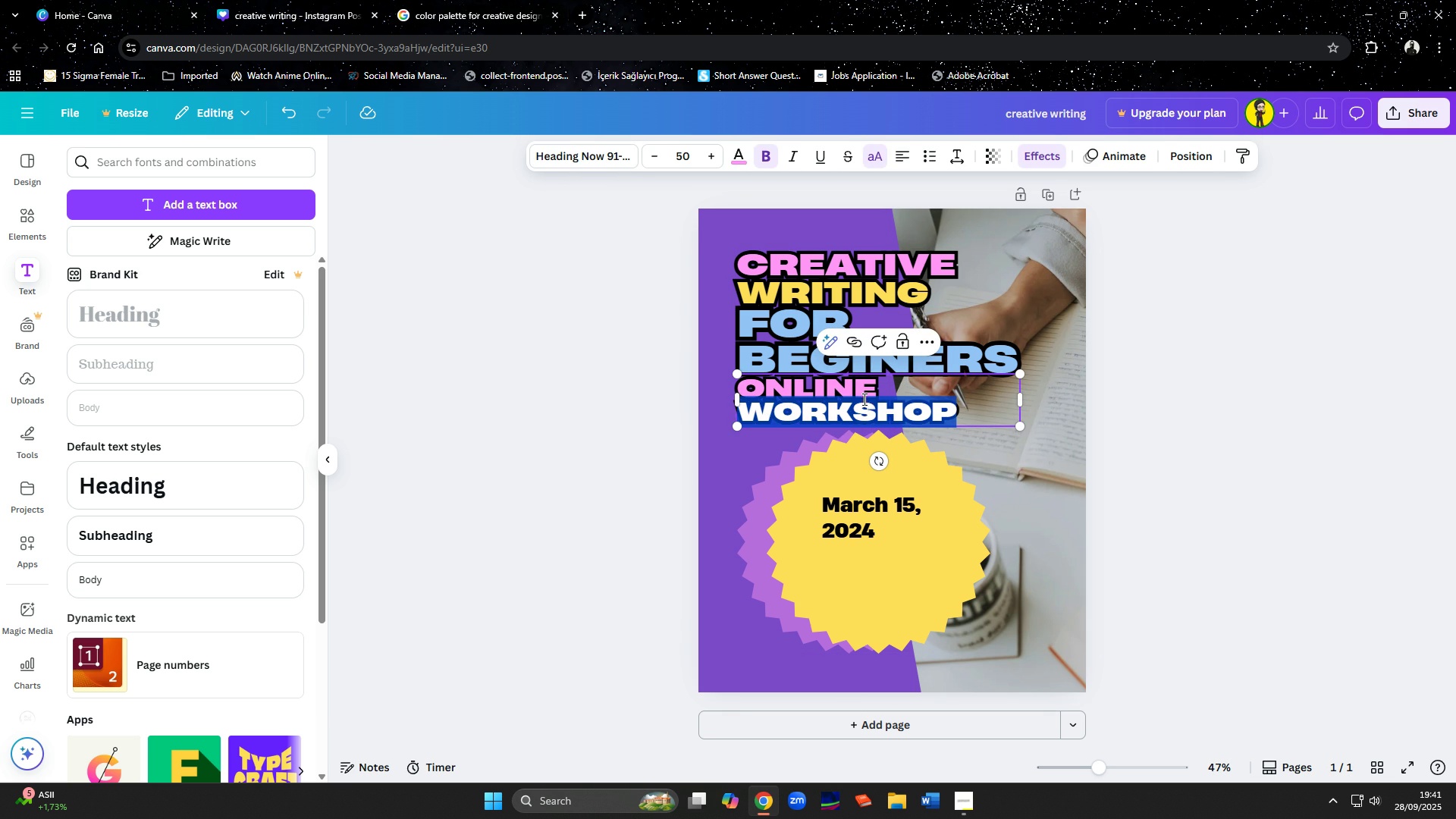 
left_click([863, 399])
 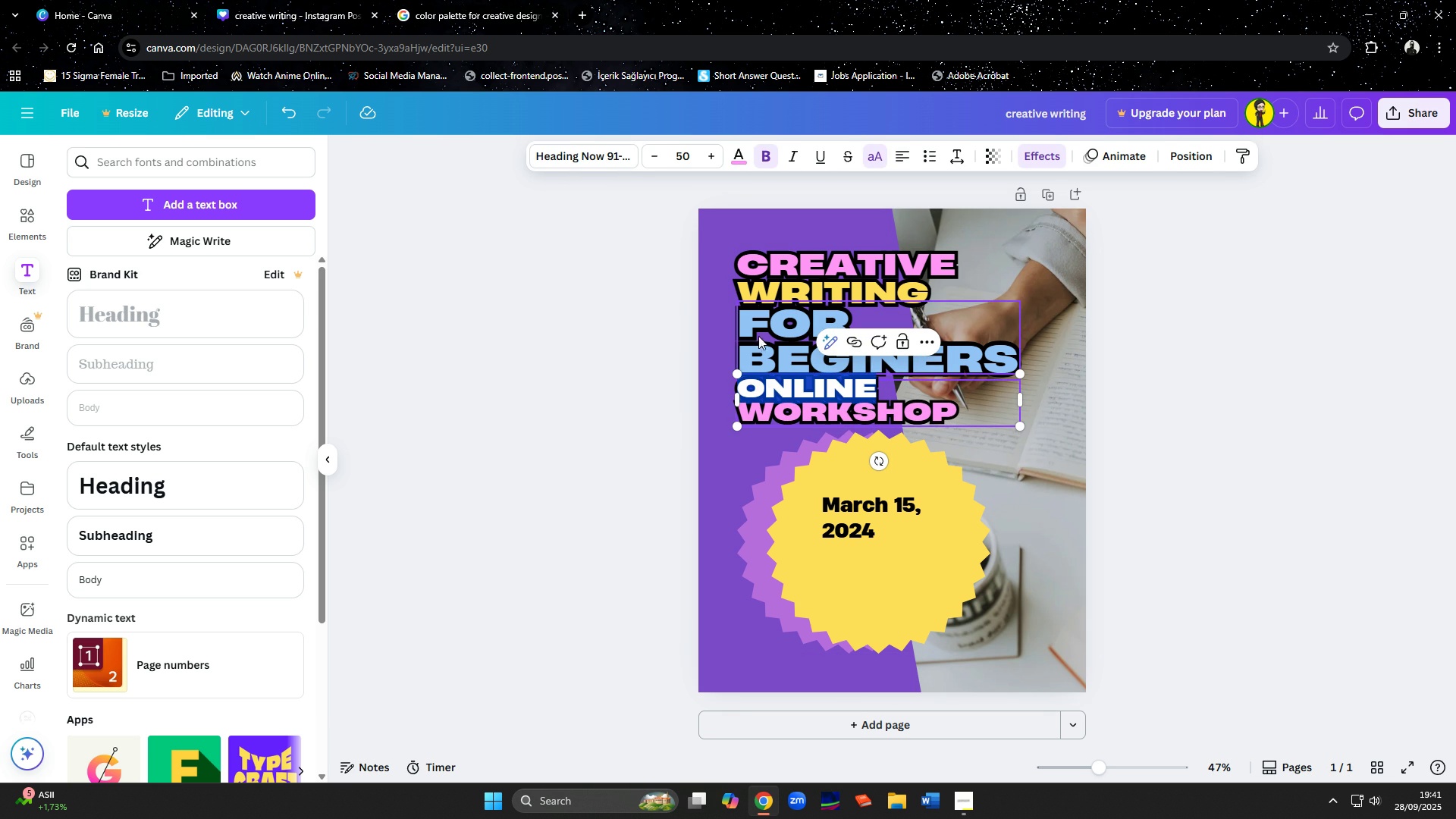 
left_click([732, 158])
 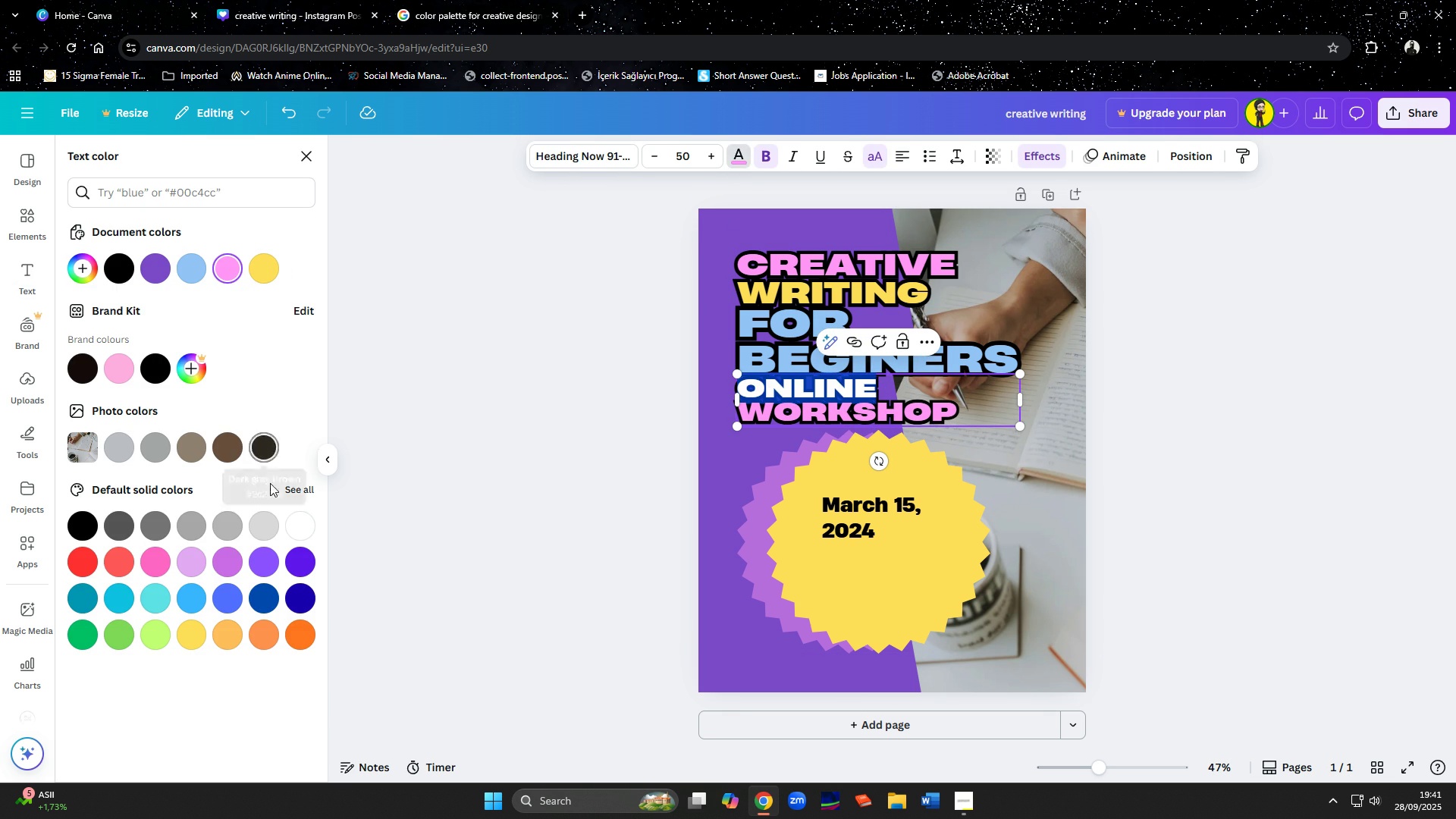 
left_click([297, 526])
 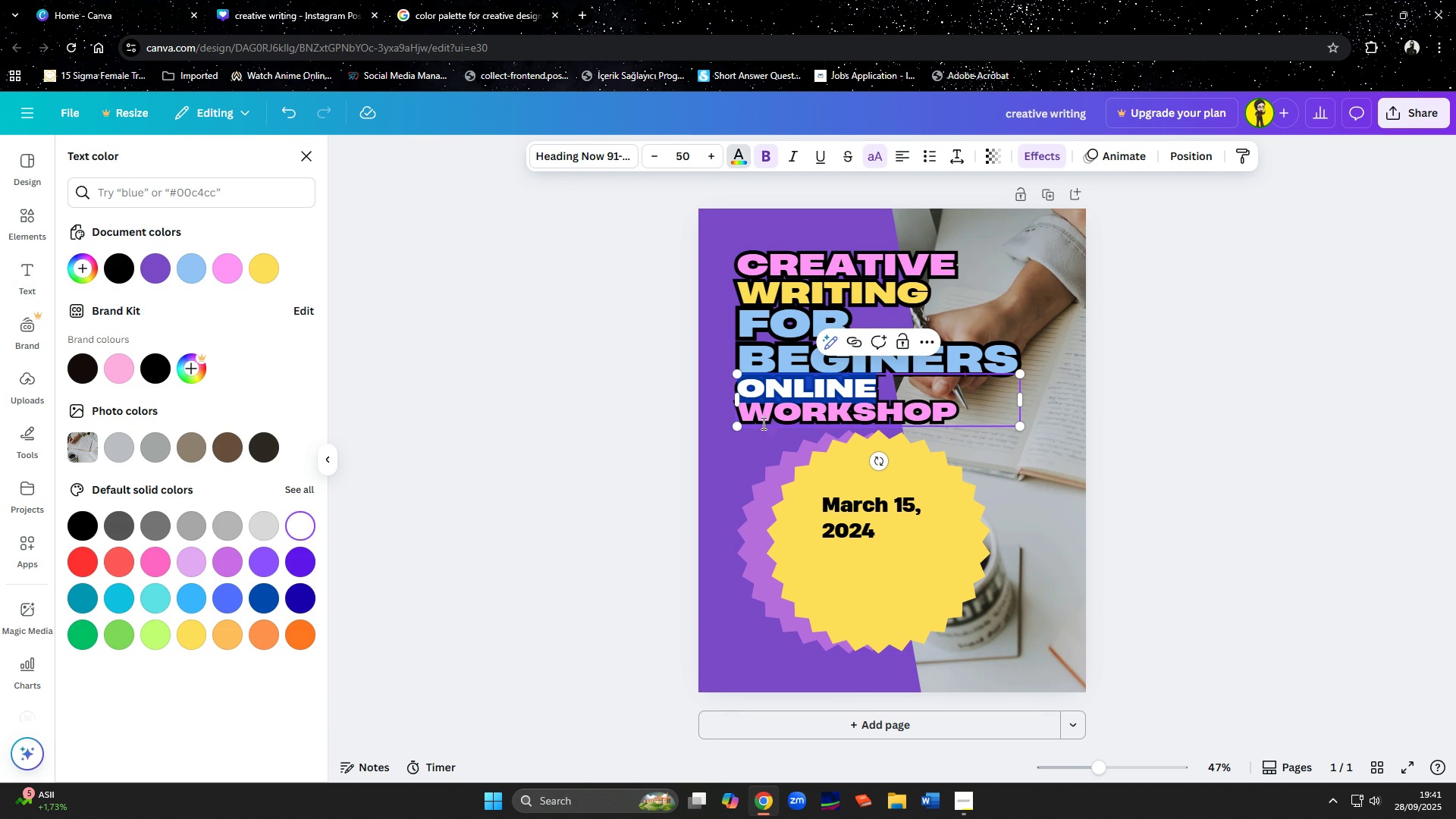 
left_click([764, 420])
 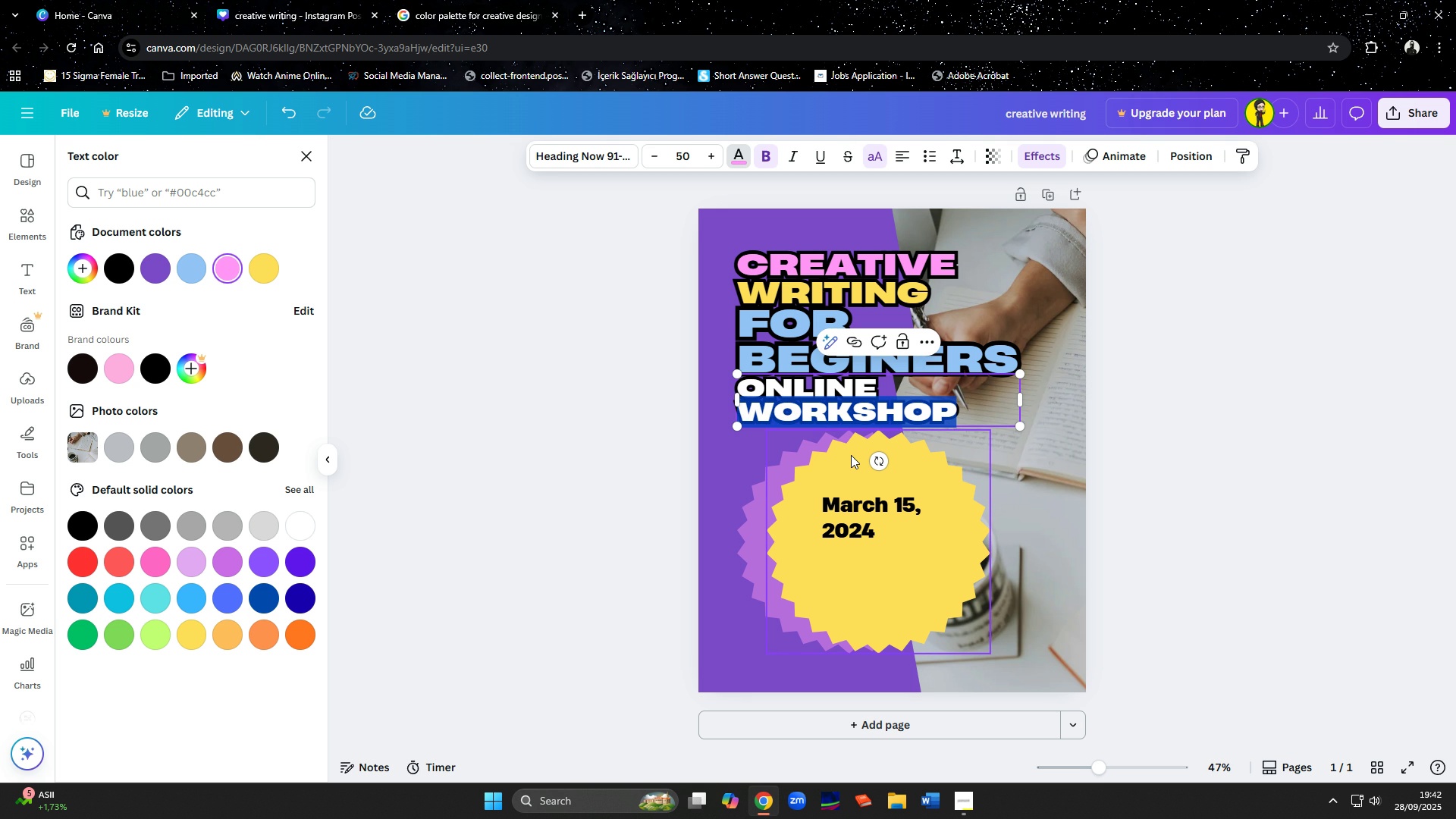 
wait(7.21)
 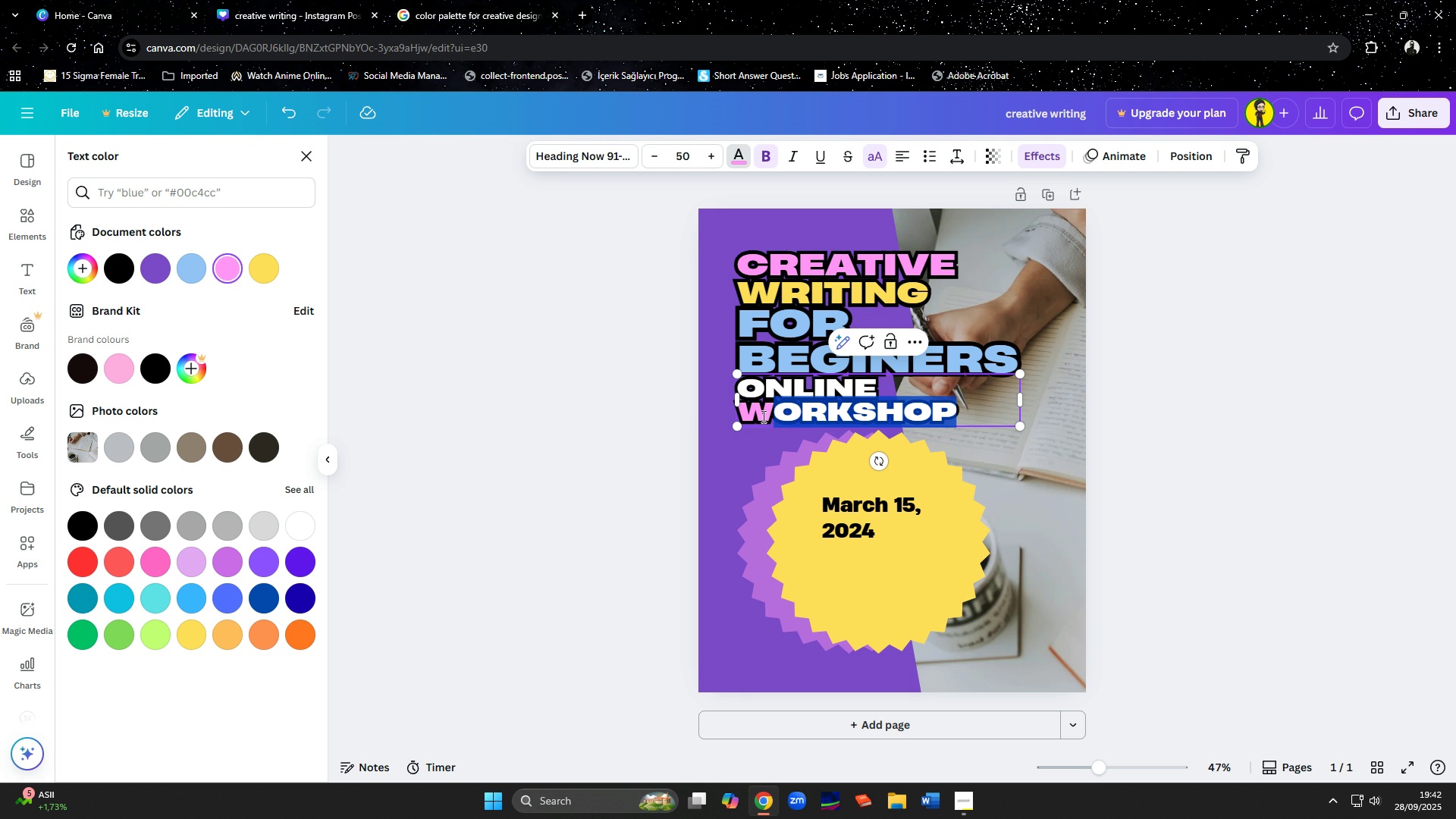 
left_click([792, 400])
 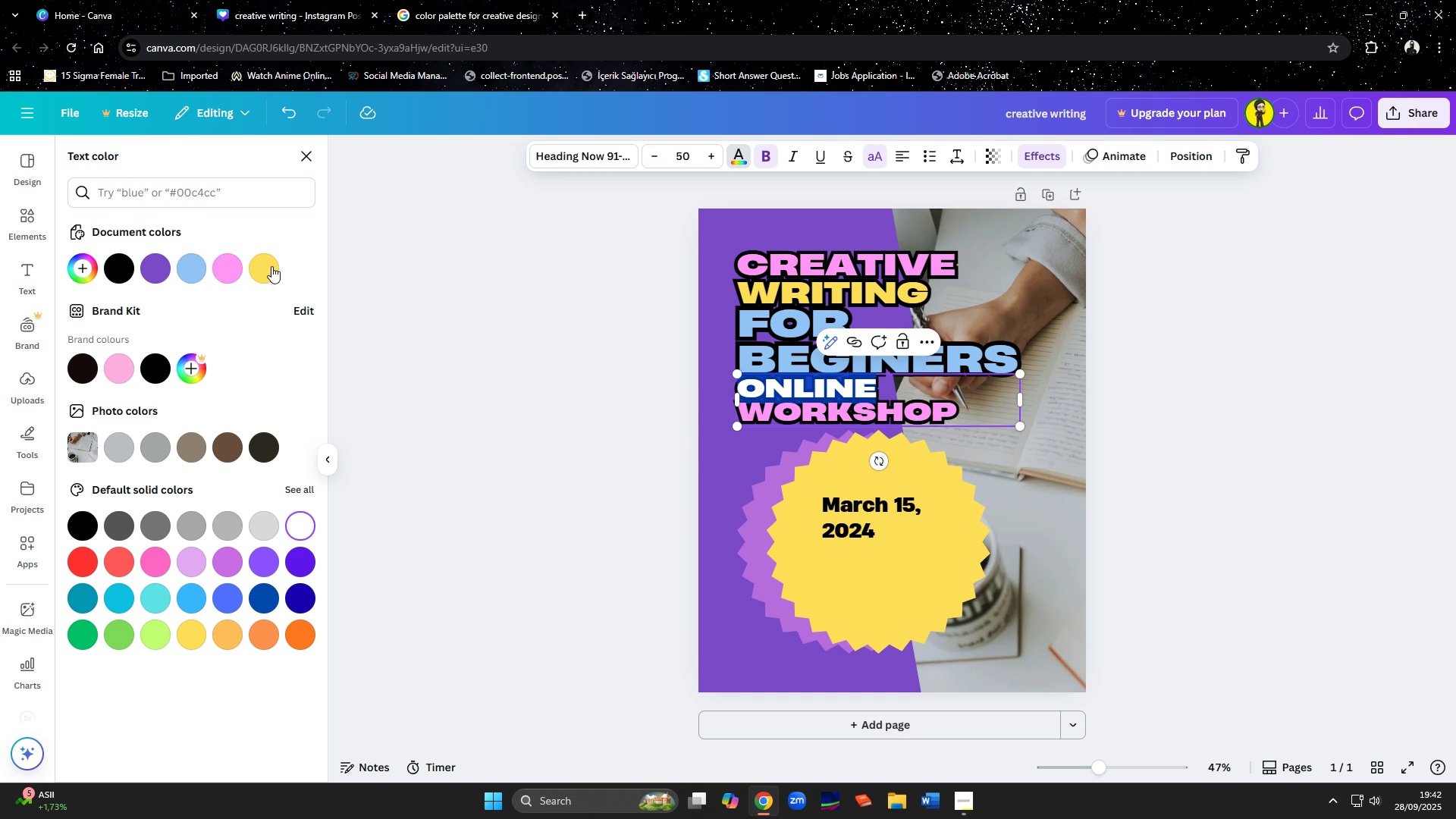 
left_click([254, 268])
 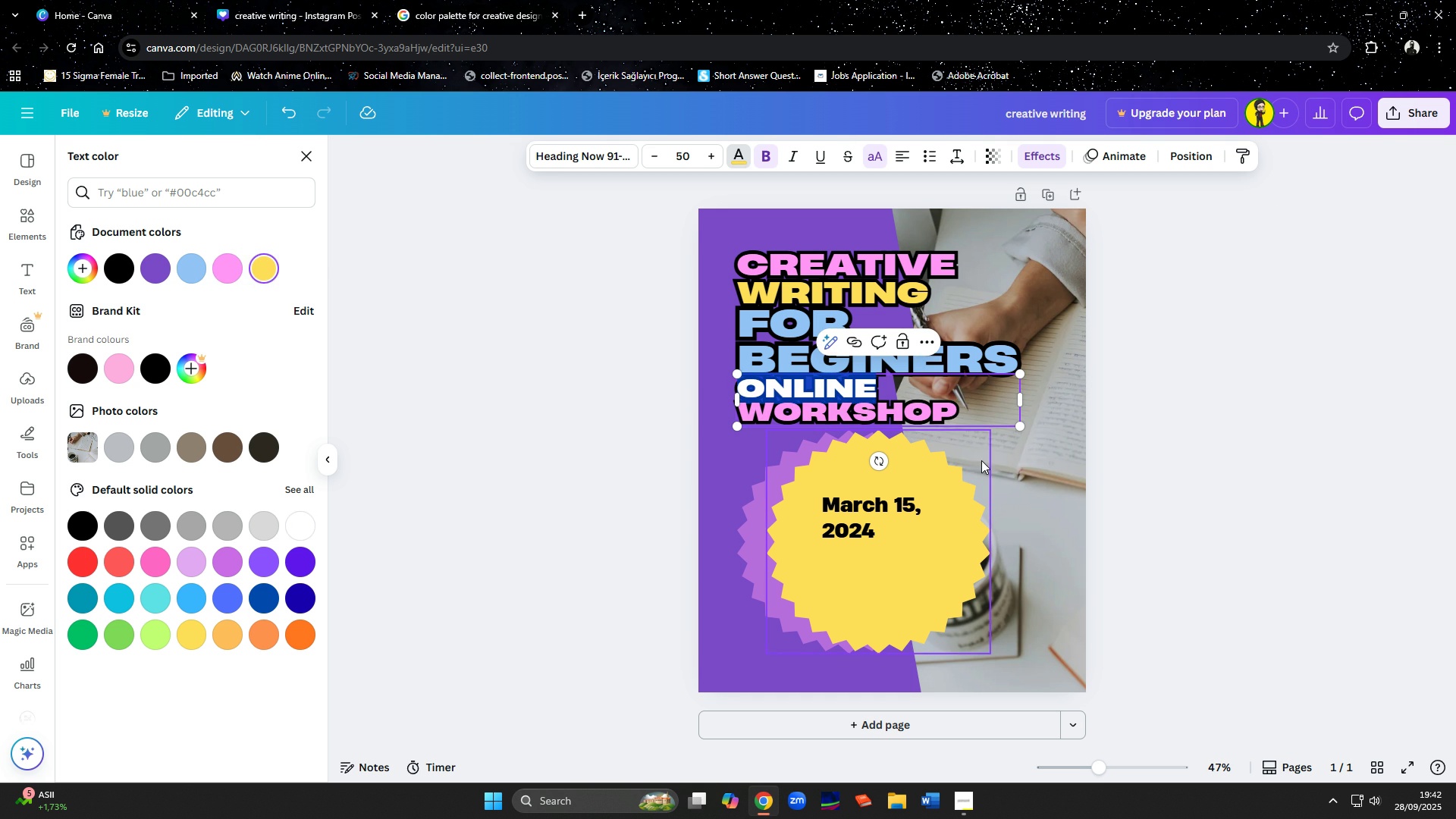 
left_click([1115, 490])
 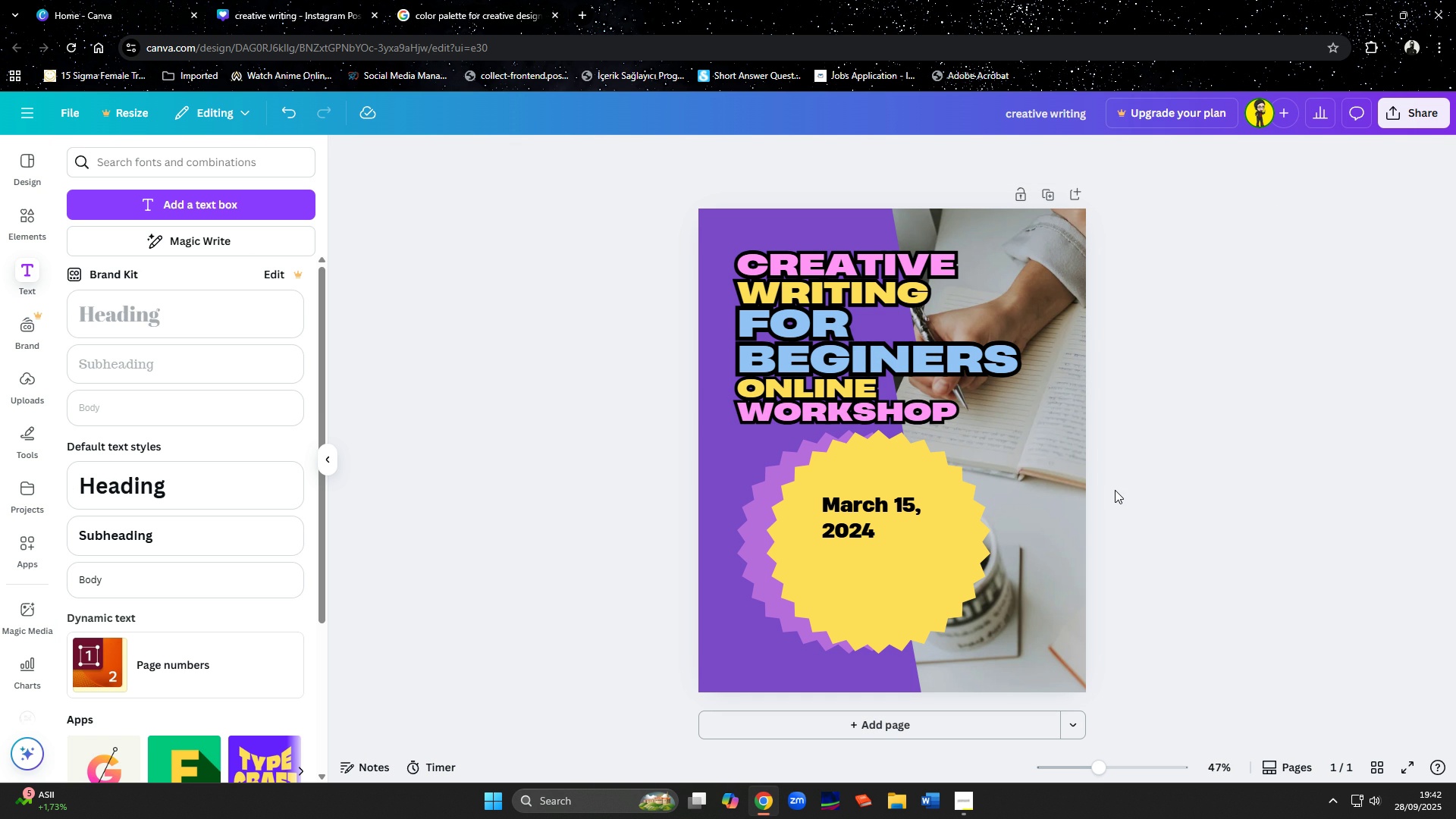 
left_click([1115, 490])
 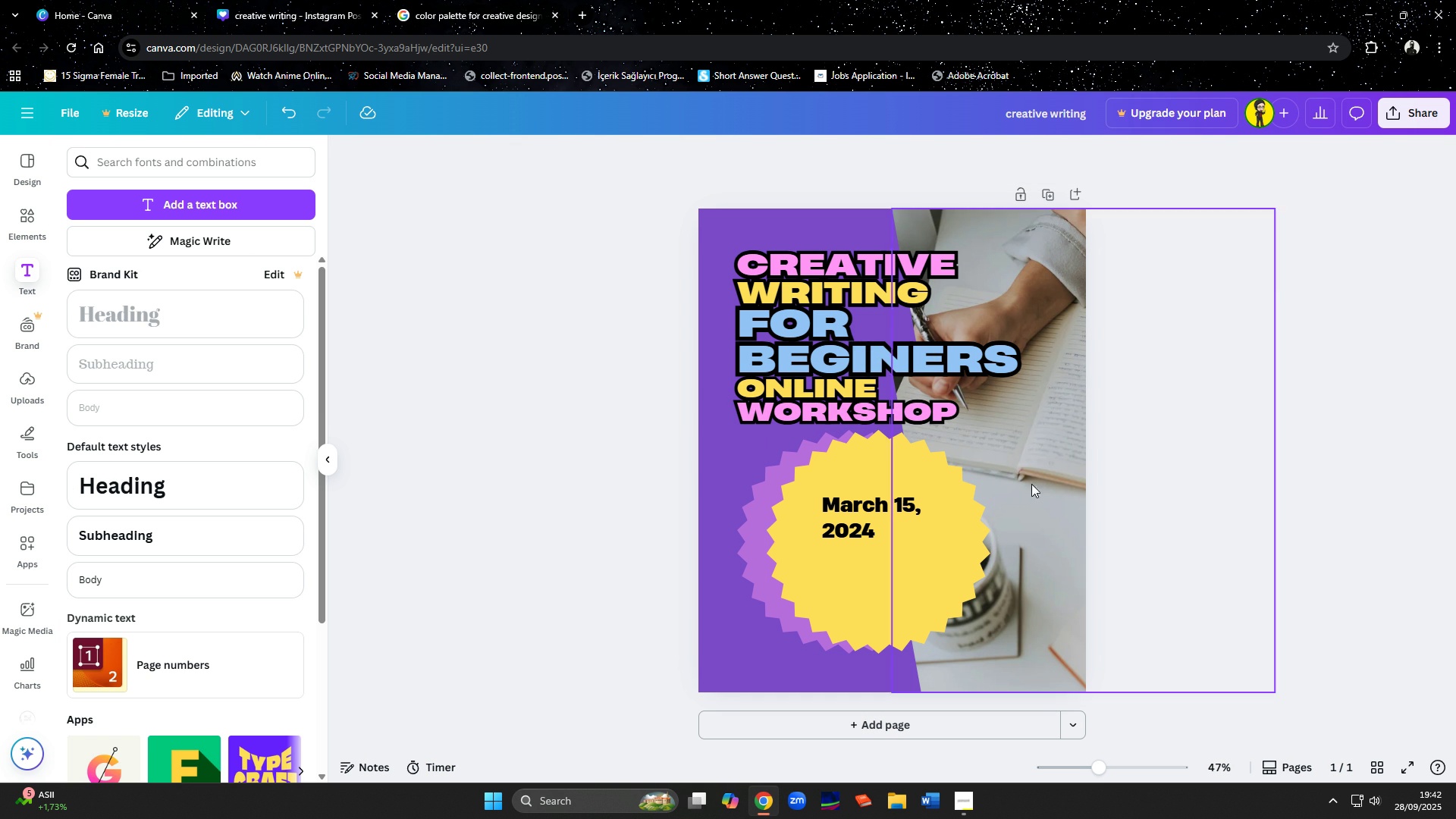 
left_click([853, 407])
 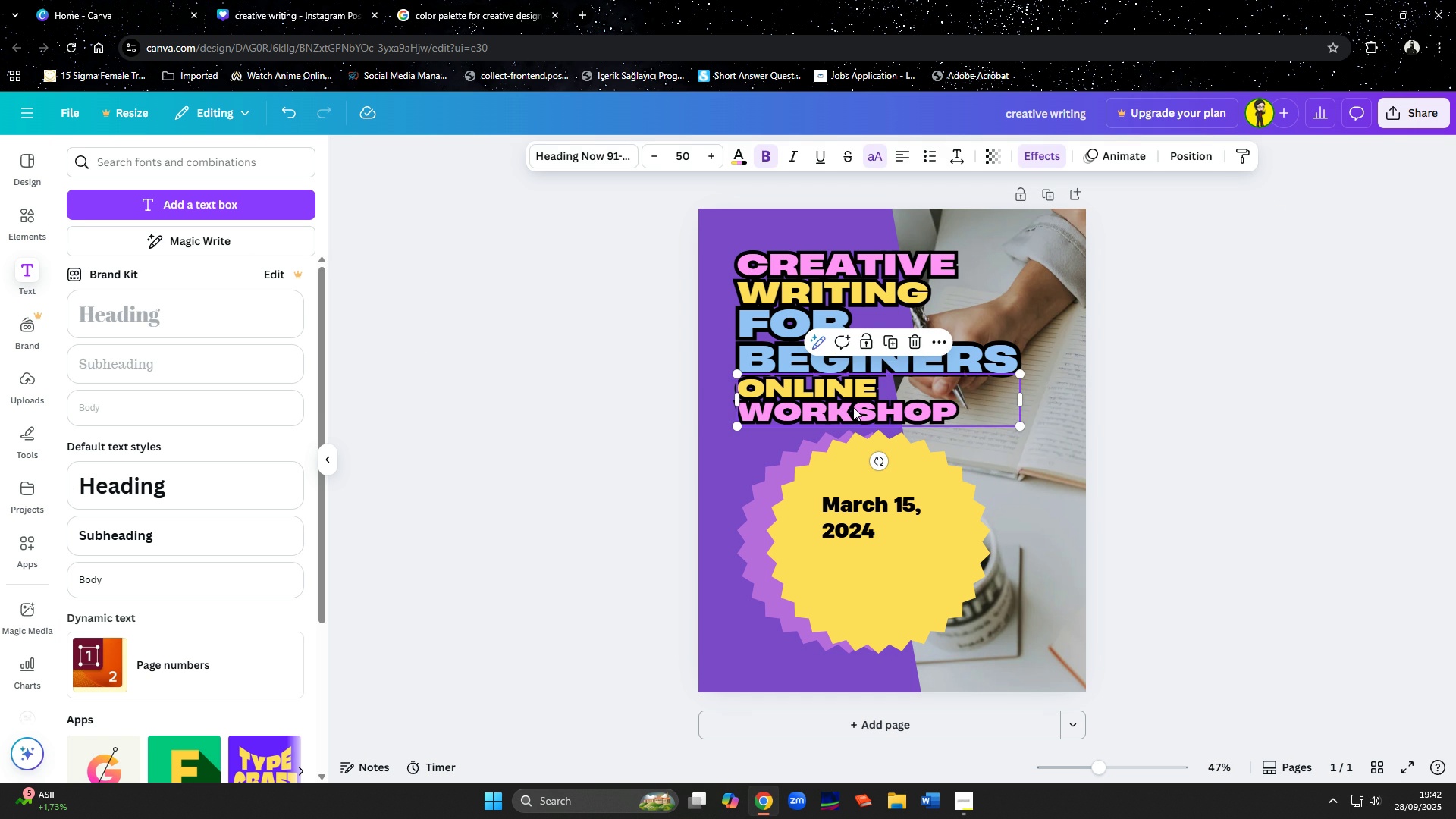 
key(ArrowUp)
 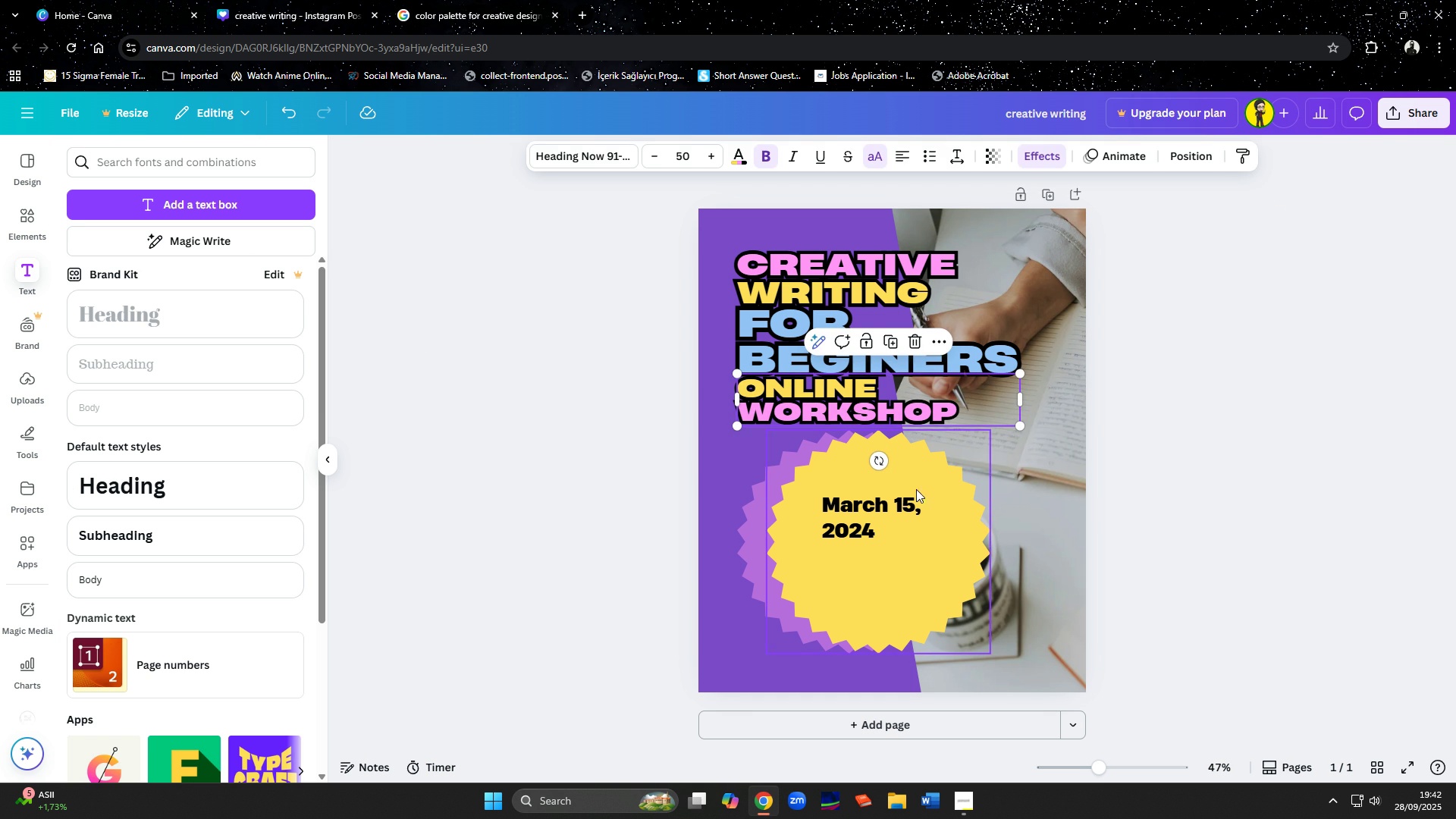 
left_click([871, 520])